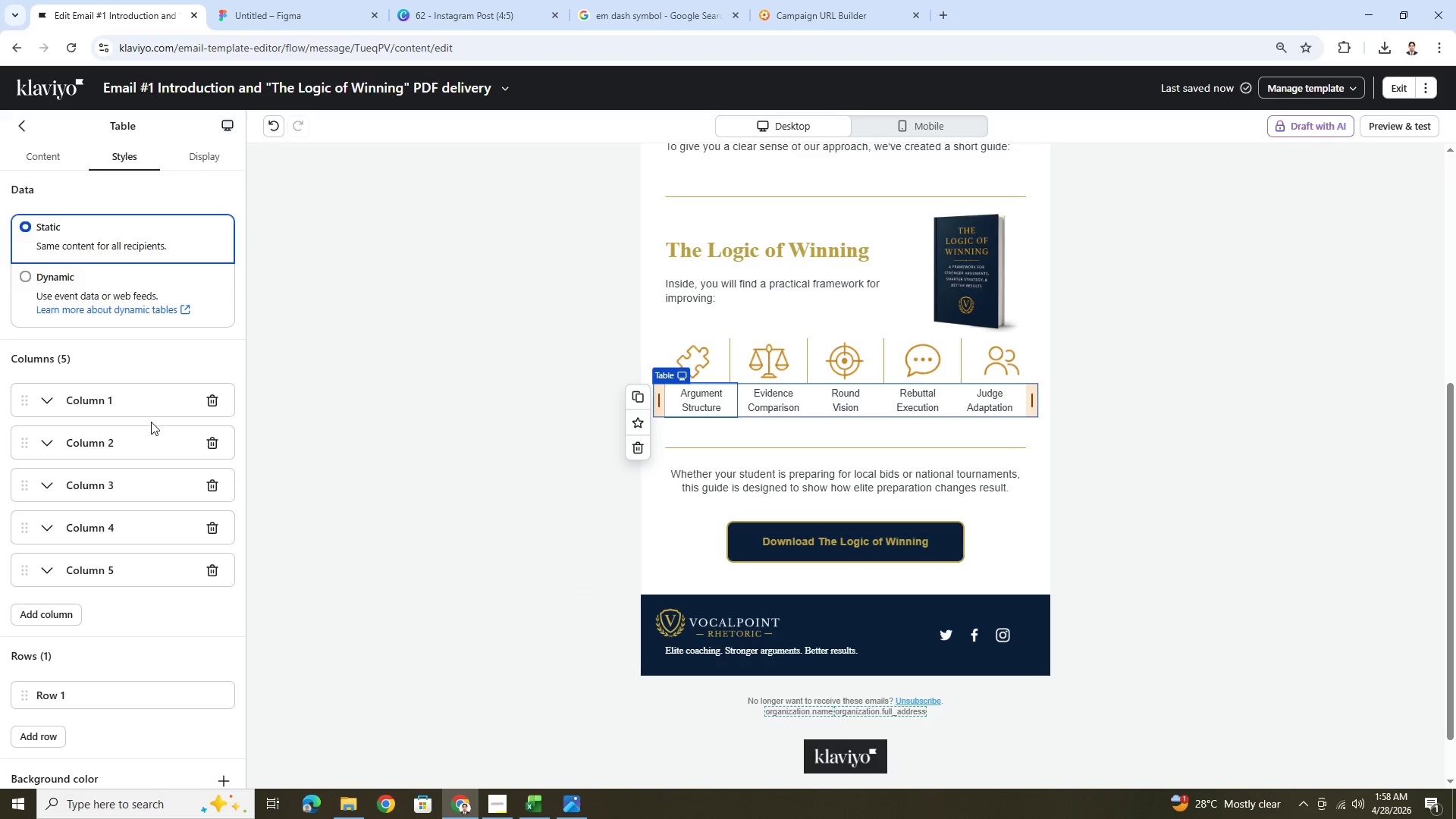 
scroll: coordinate [178, 650], scroll_direction: down, amount: 10.0
 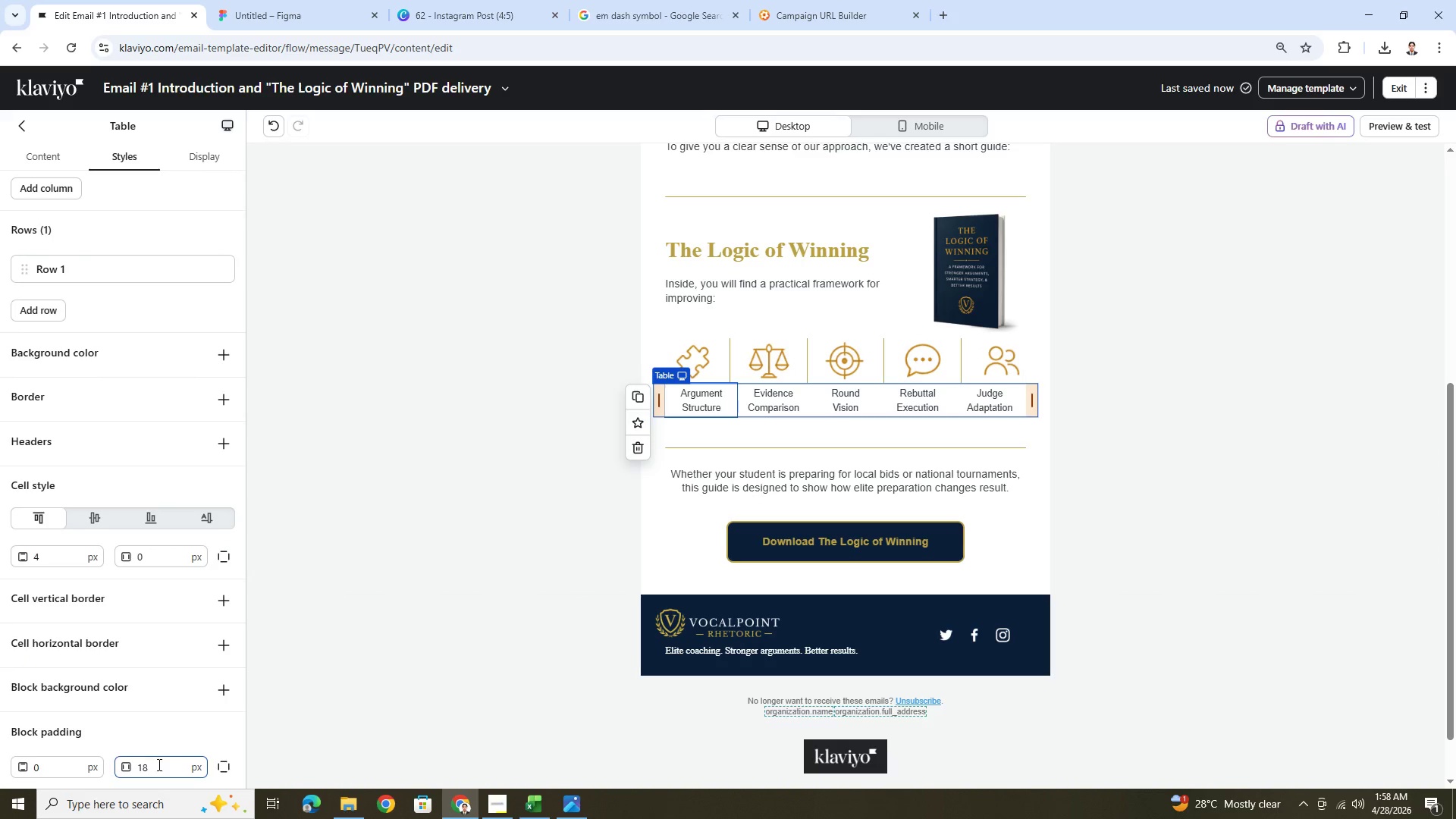 
double_click([158, 765])
 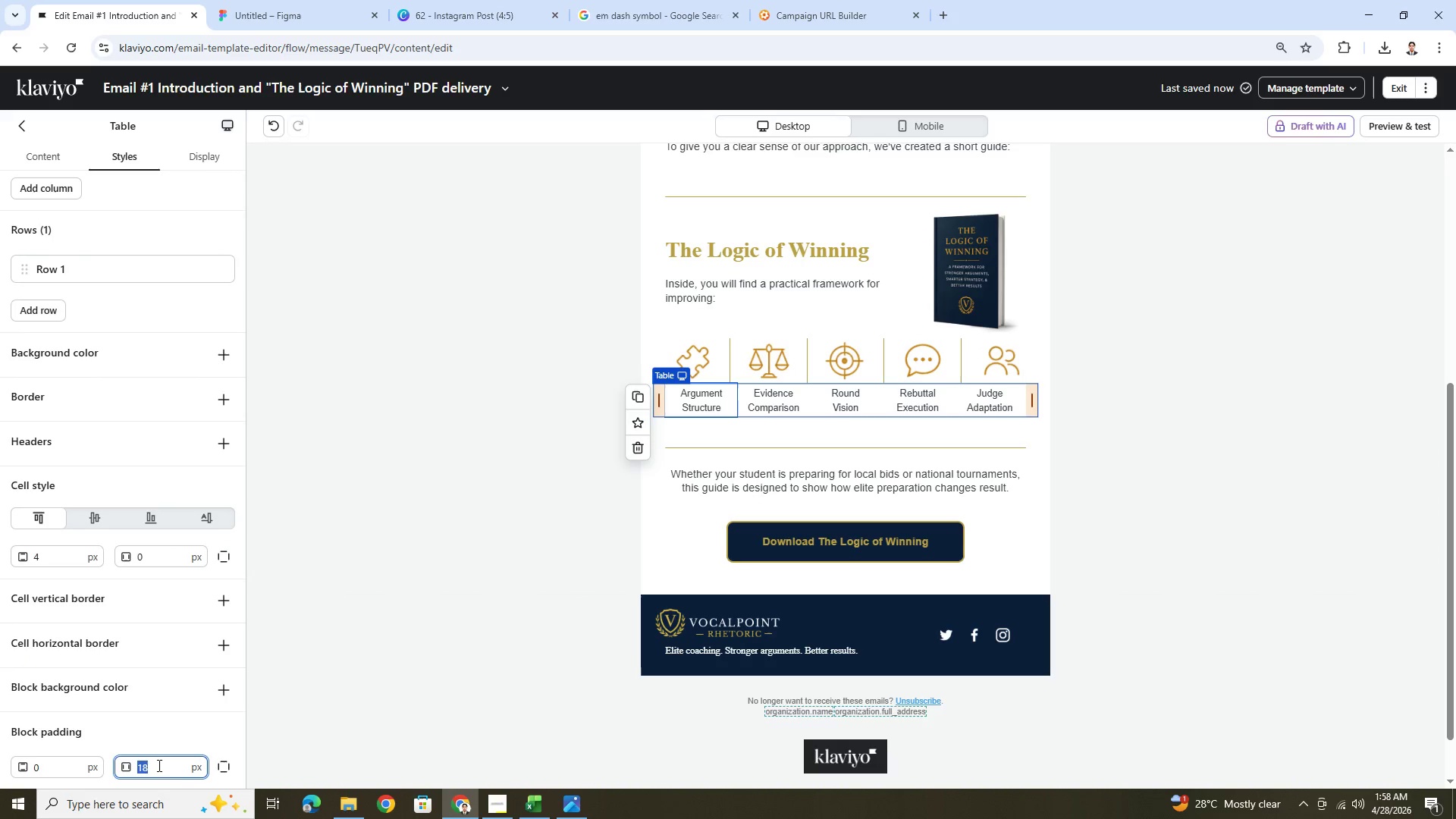 
key(Numpad0)
 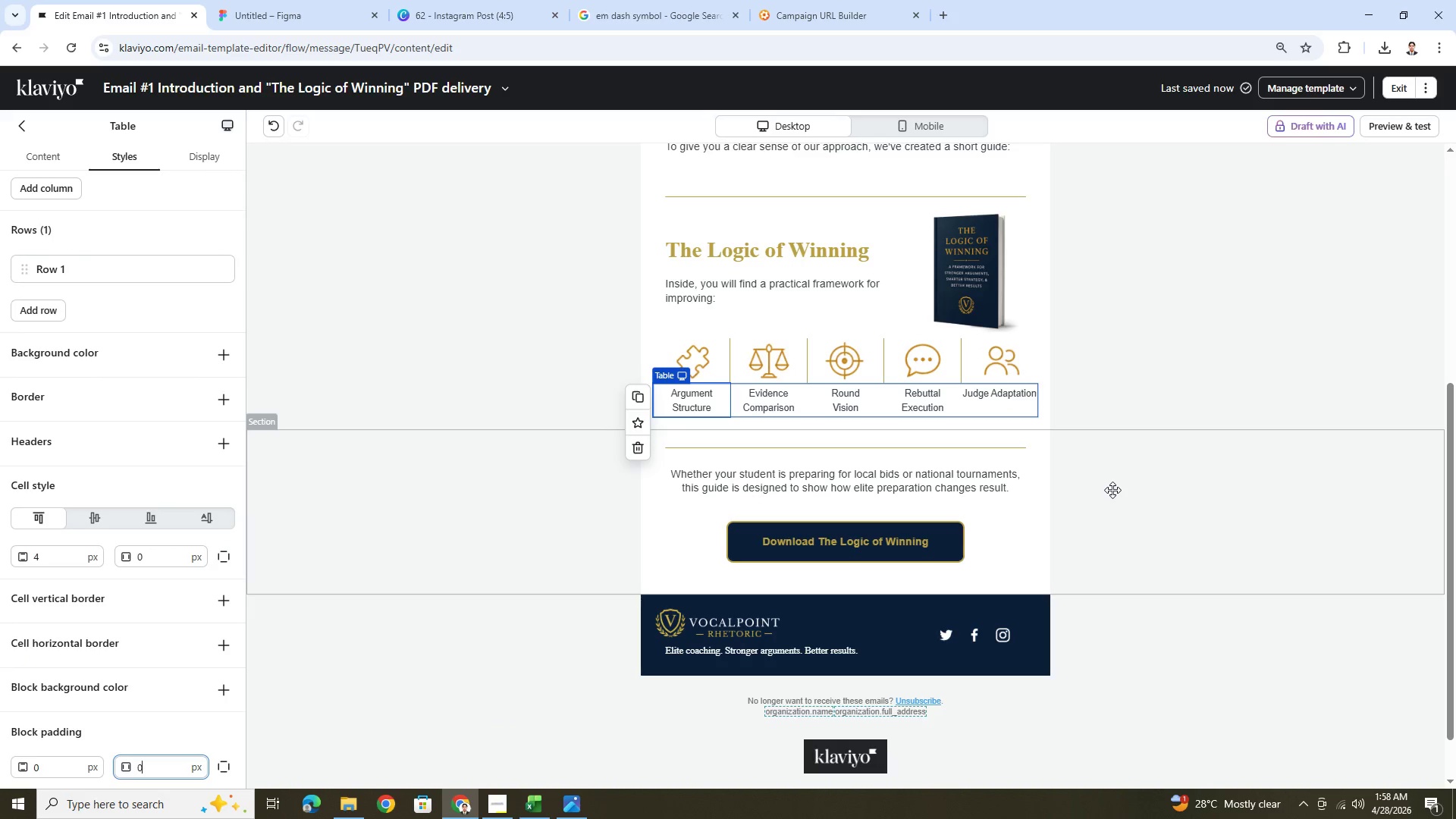 
left_click([1106, 517])
 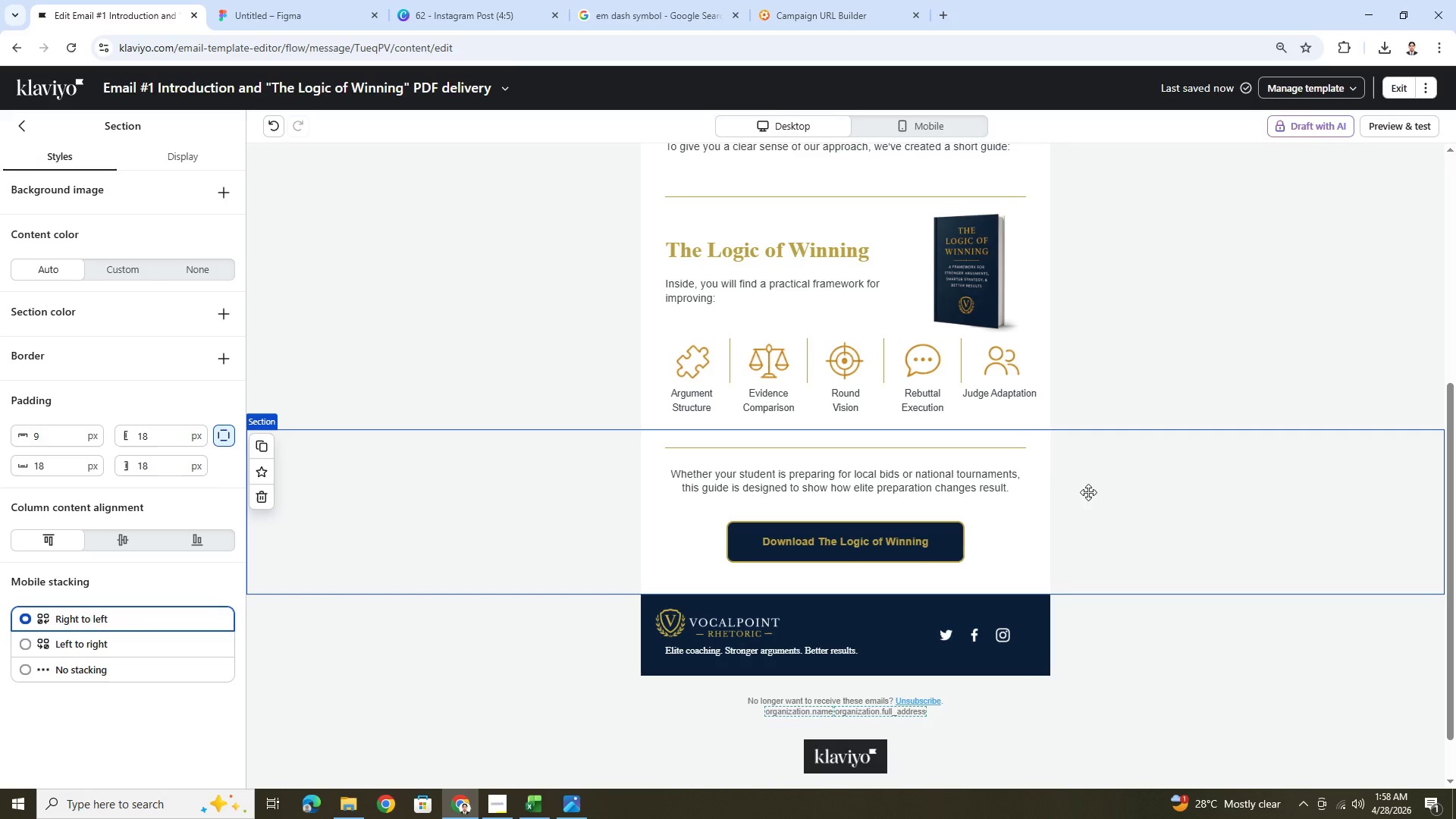 
double_click([1012, 394])
 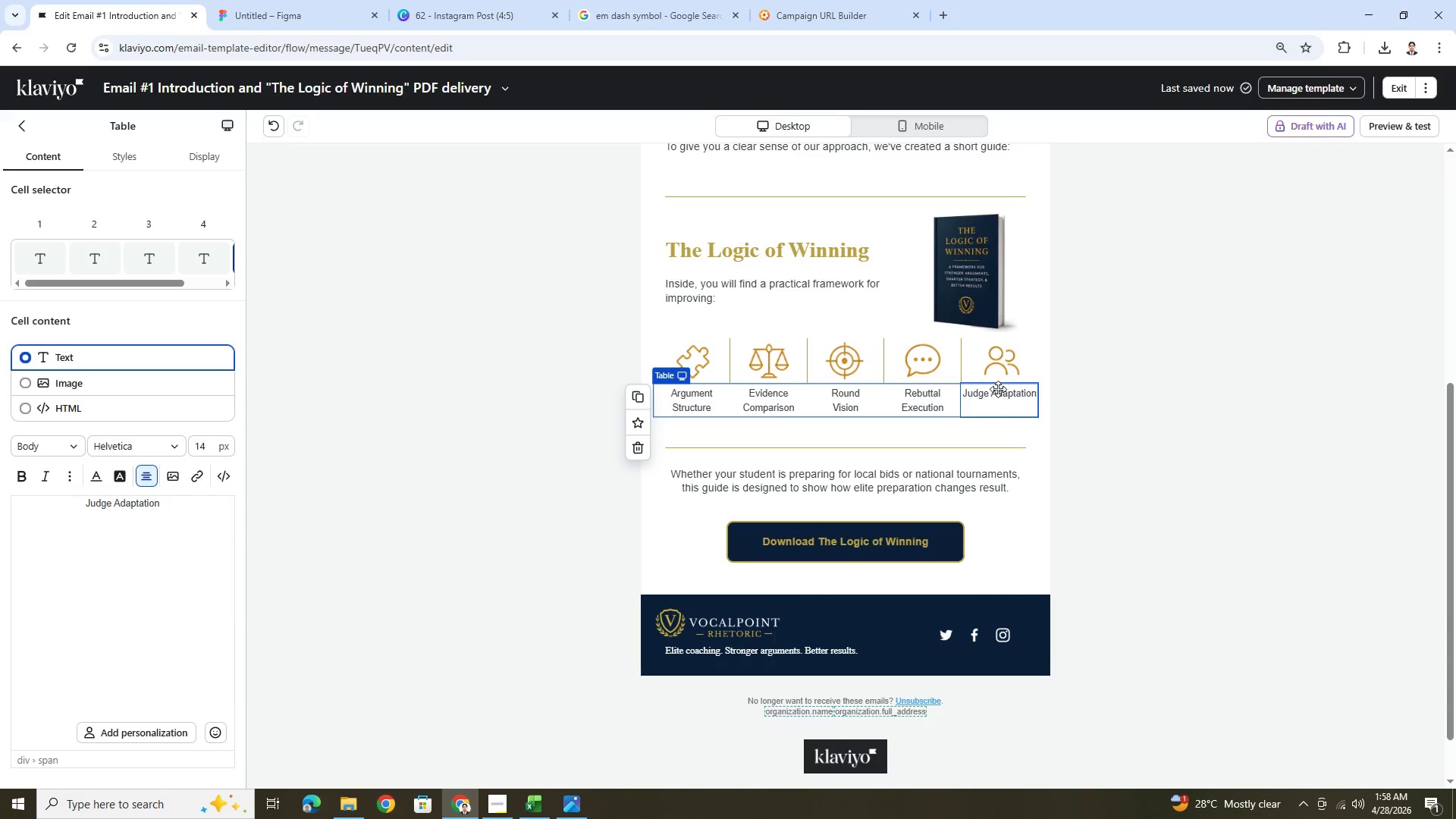 
double_click([998, 389])
 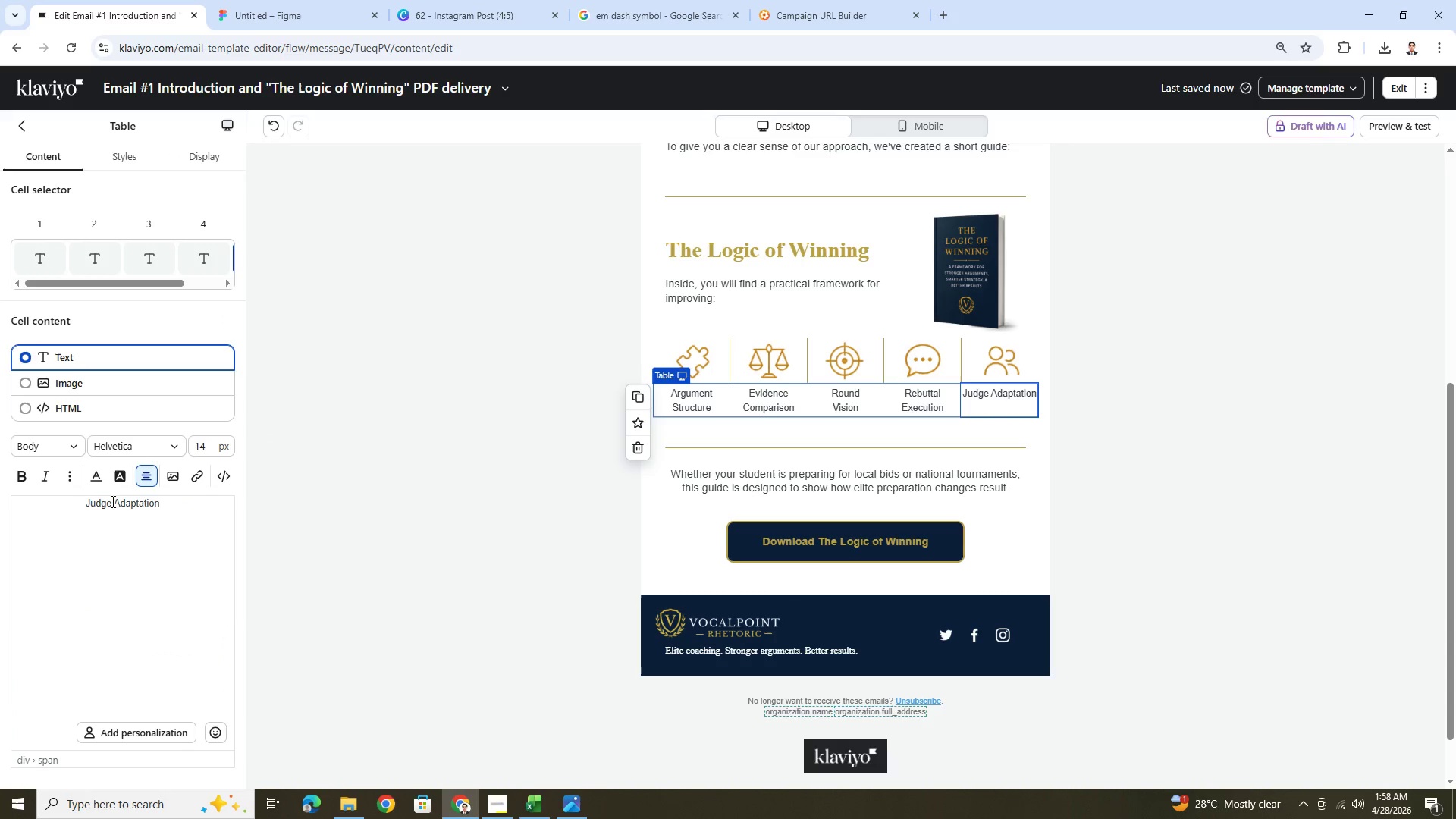 
left_click([115, 503])
 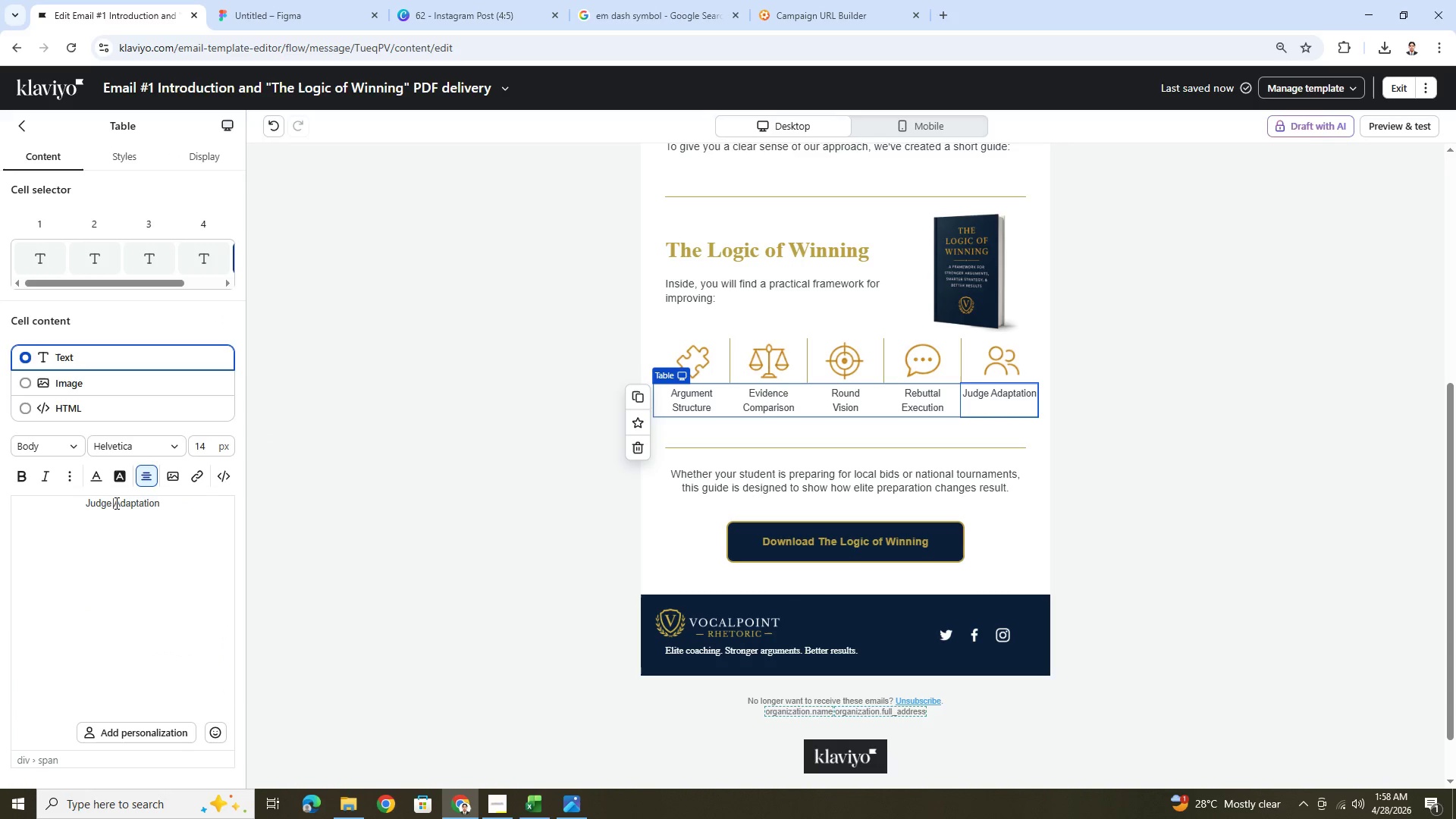 
key(Backspace)
 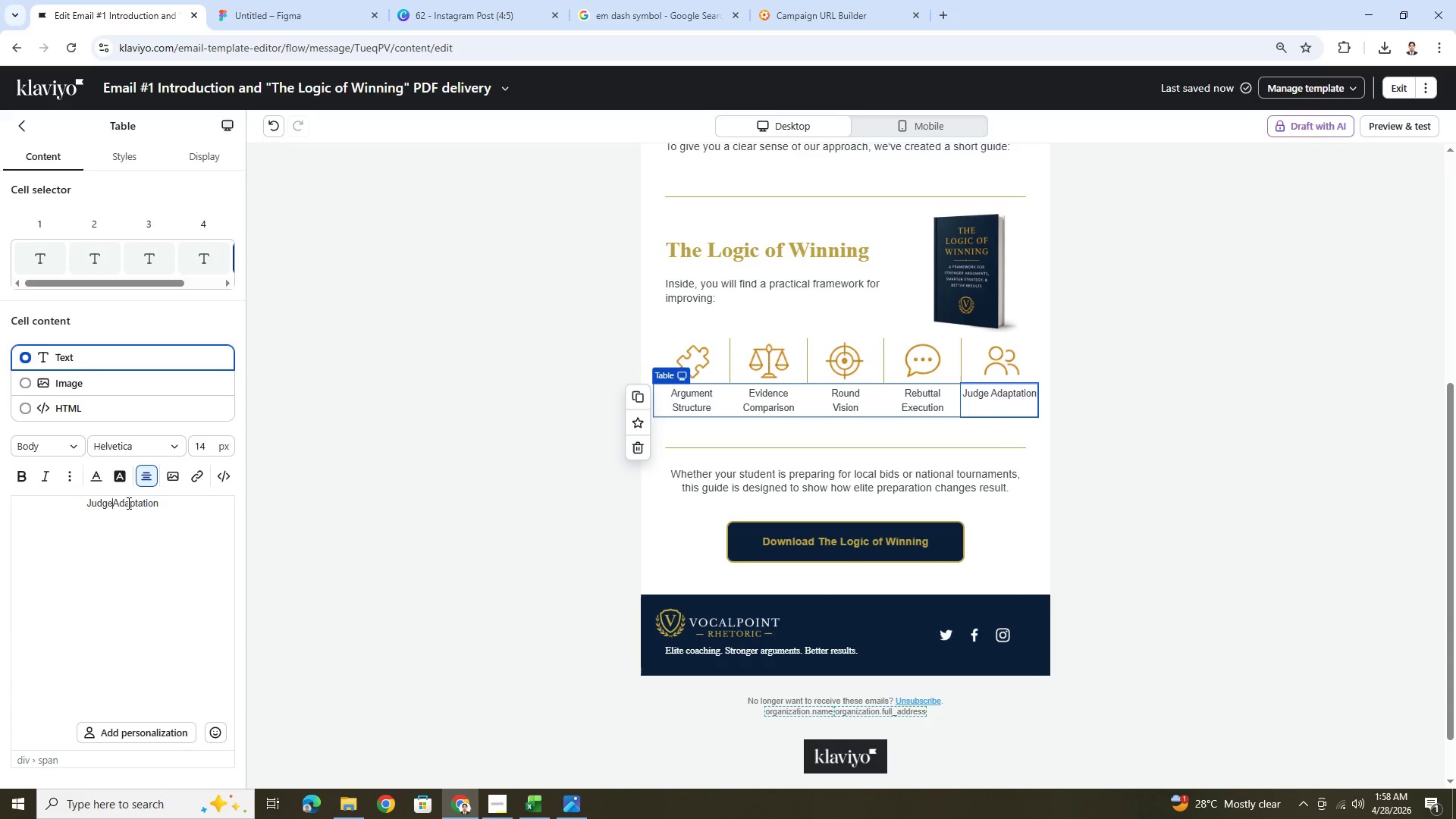 
key(Enter)
 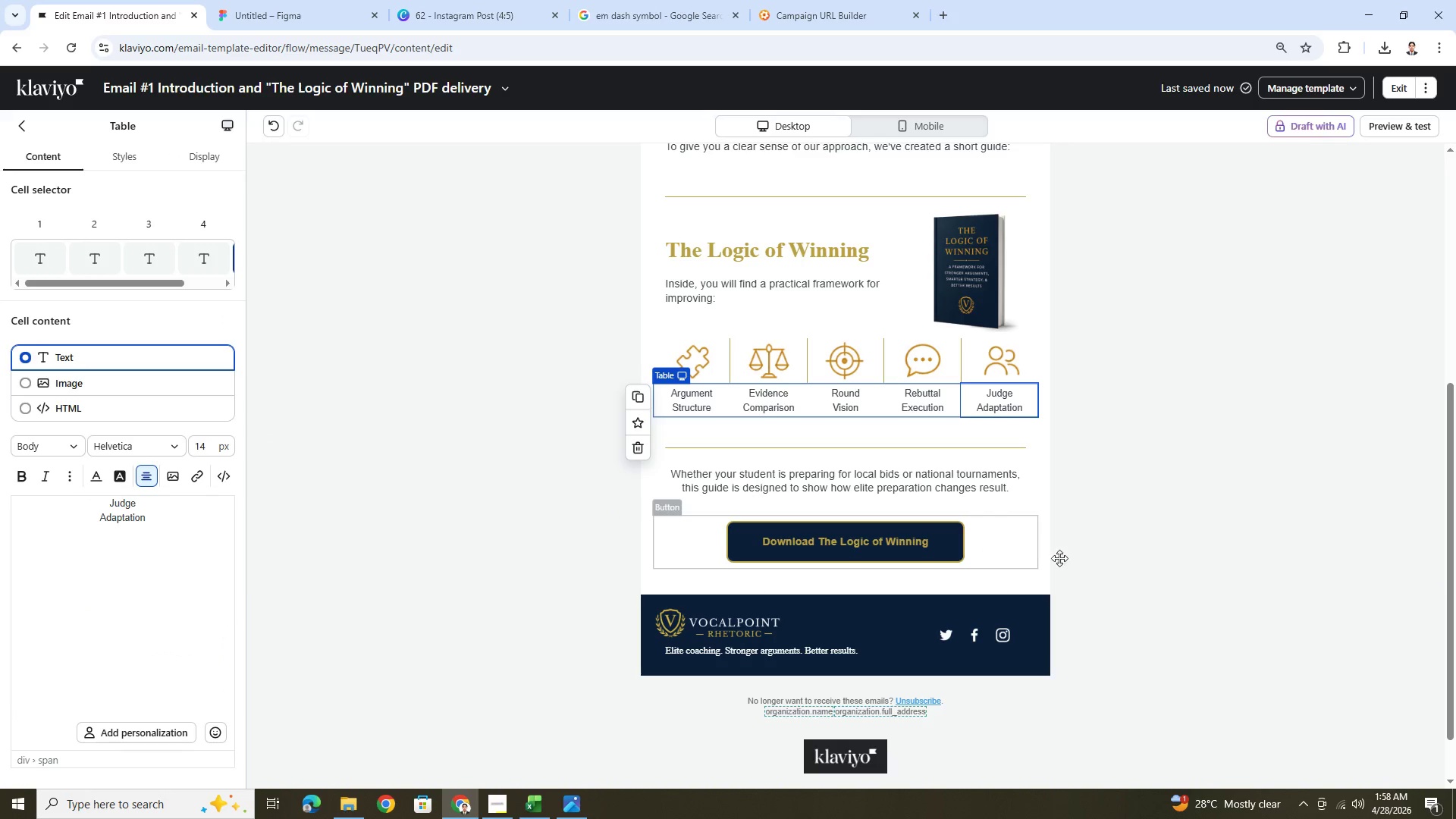 
left_click([1169, 633])
 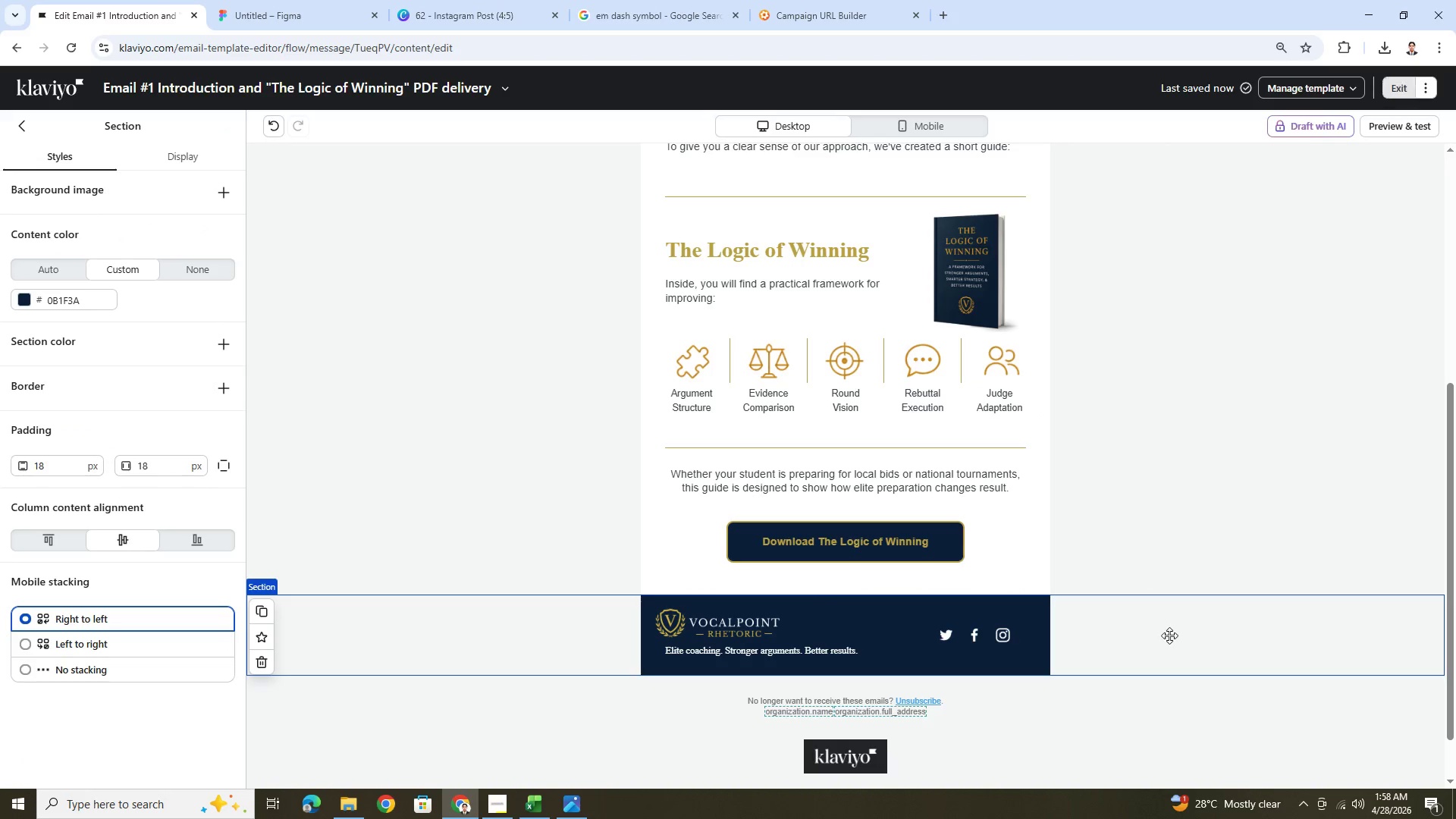 
scroll: coordinate [1177, 543], scroll_direction: up, amount: 4.0
 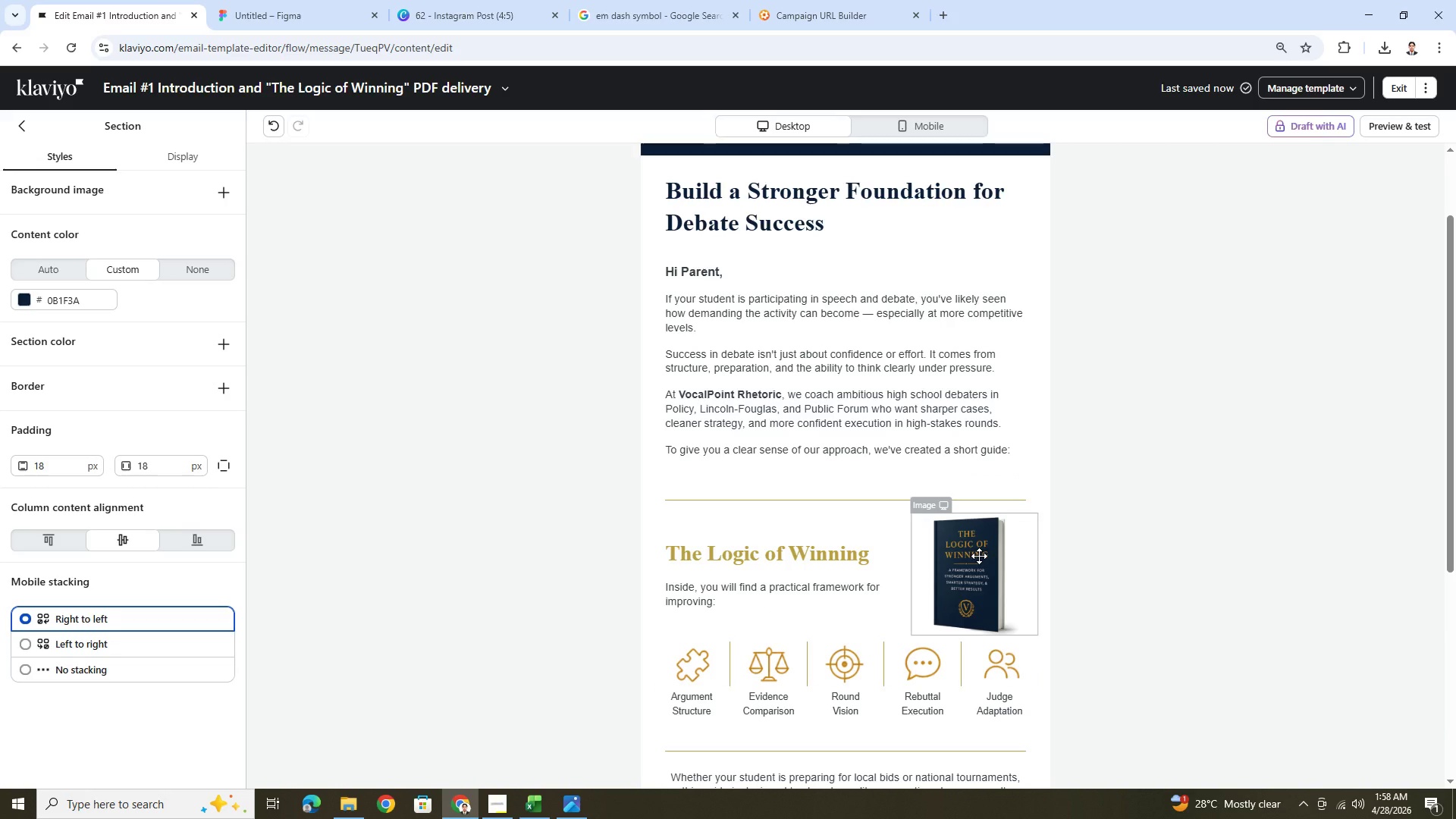 
hold_key(key=ControlLeft, duration=0.41)
scroll: coordinate [1102, 620], scroll_direction: down, amount: 4.0
 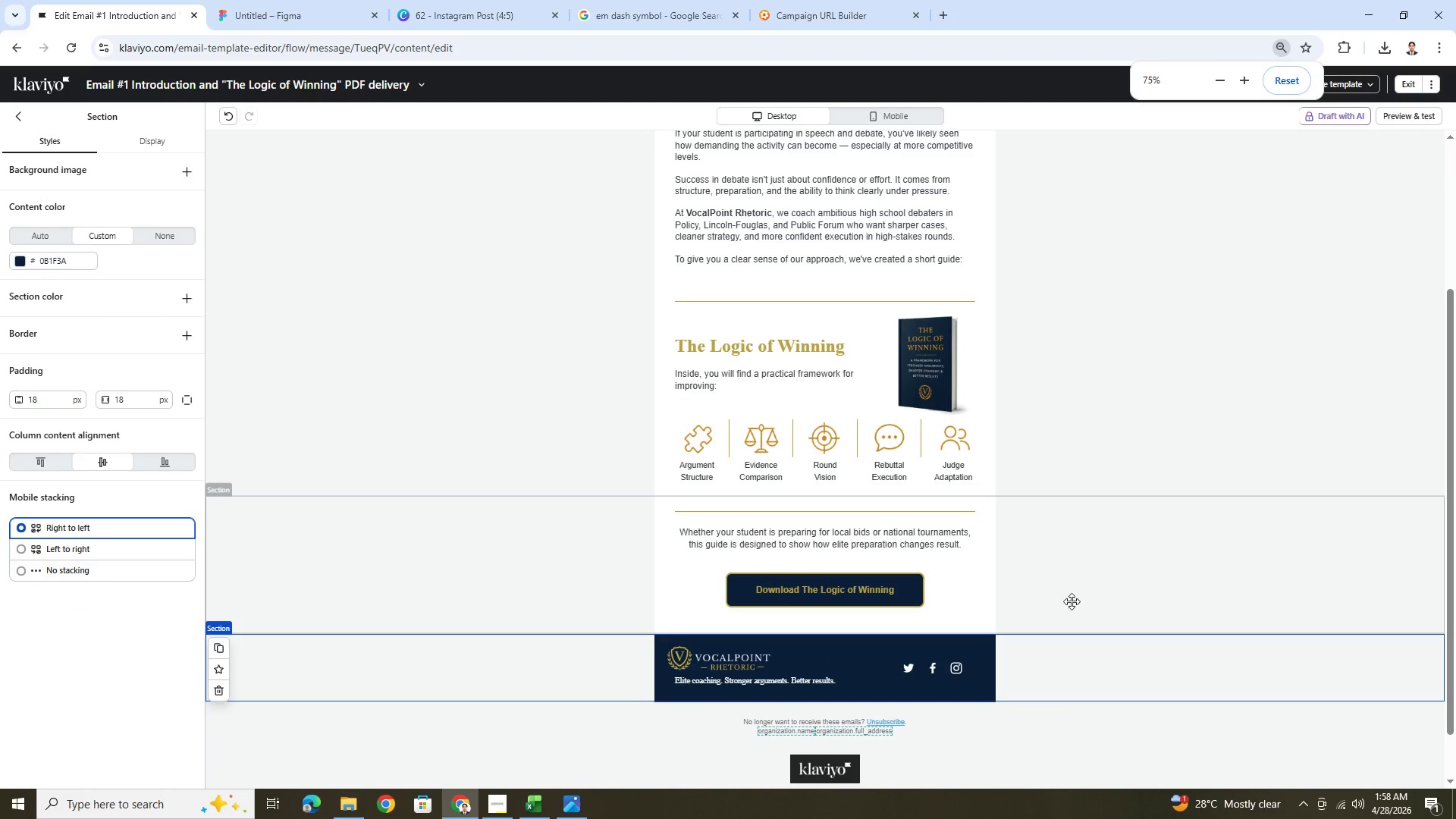 
hold_key(key=ControlLeft, duration=0.44)
scroll: coordinate [1112, 627], scroll_direction: down, amount: 4.0
 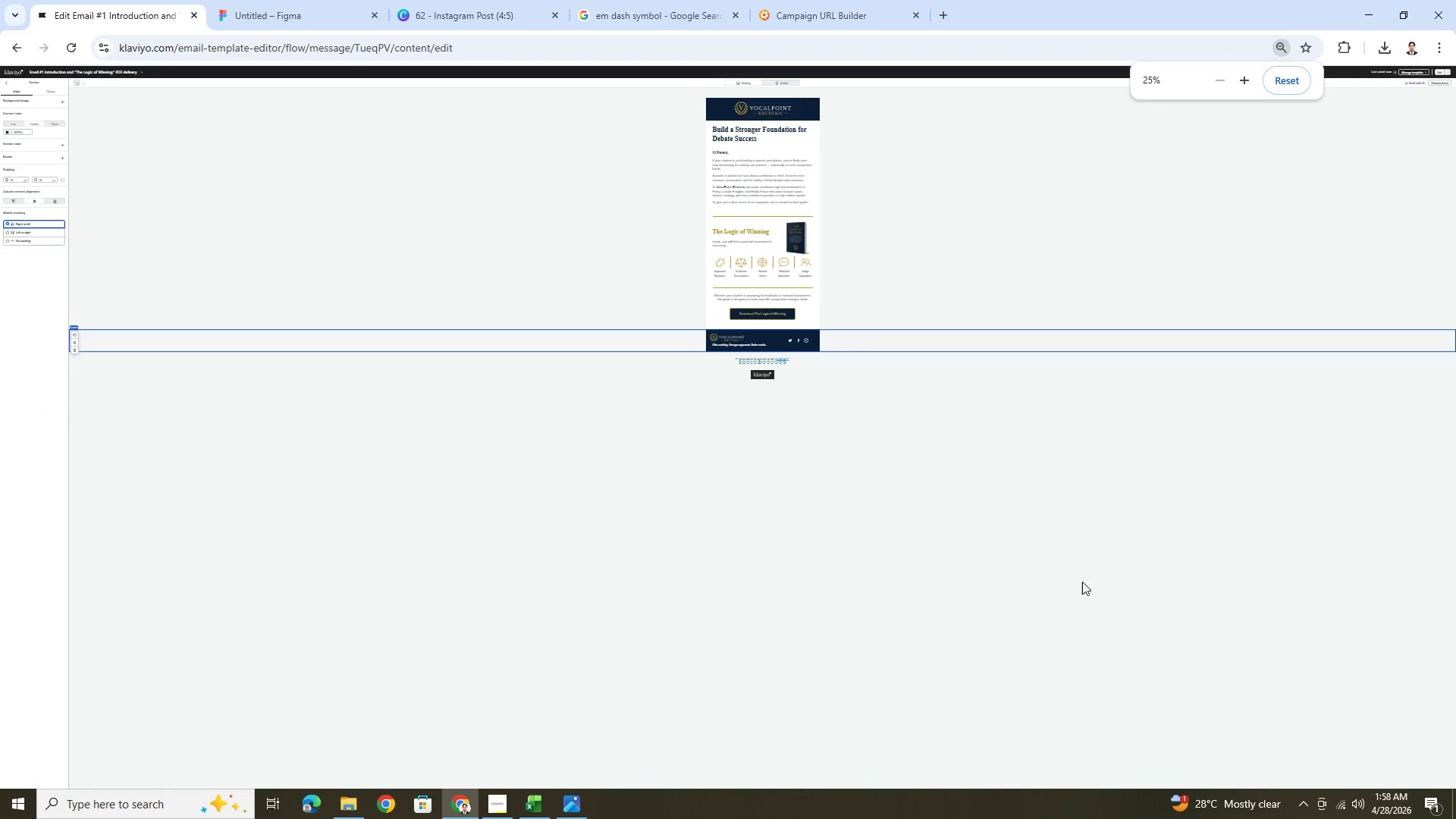 
hold_key(key=ControlLeft, duration=0.33)
scroll: coordinate [1075, 577], scroll_direction: up, amount: 3.0
 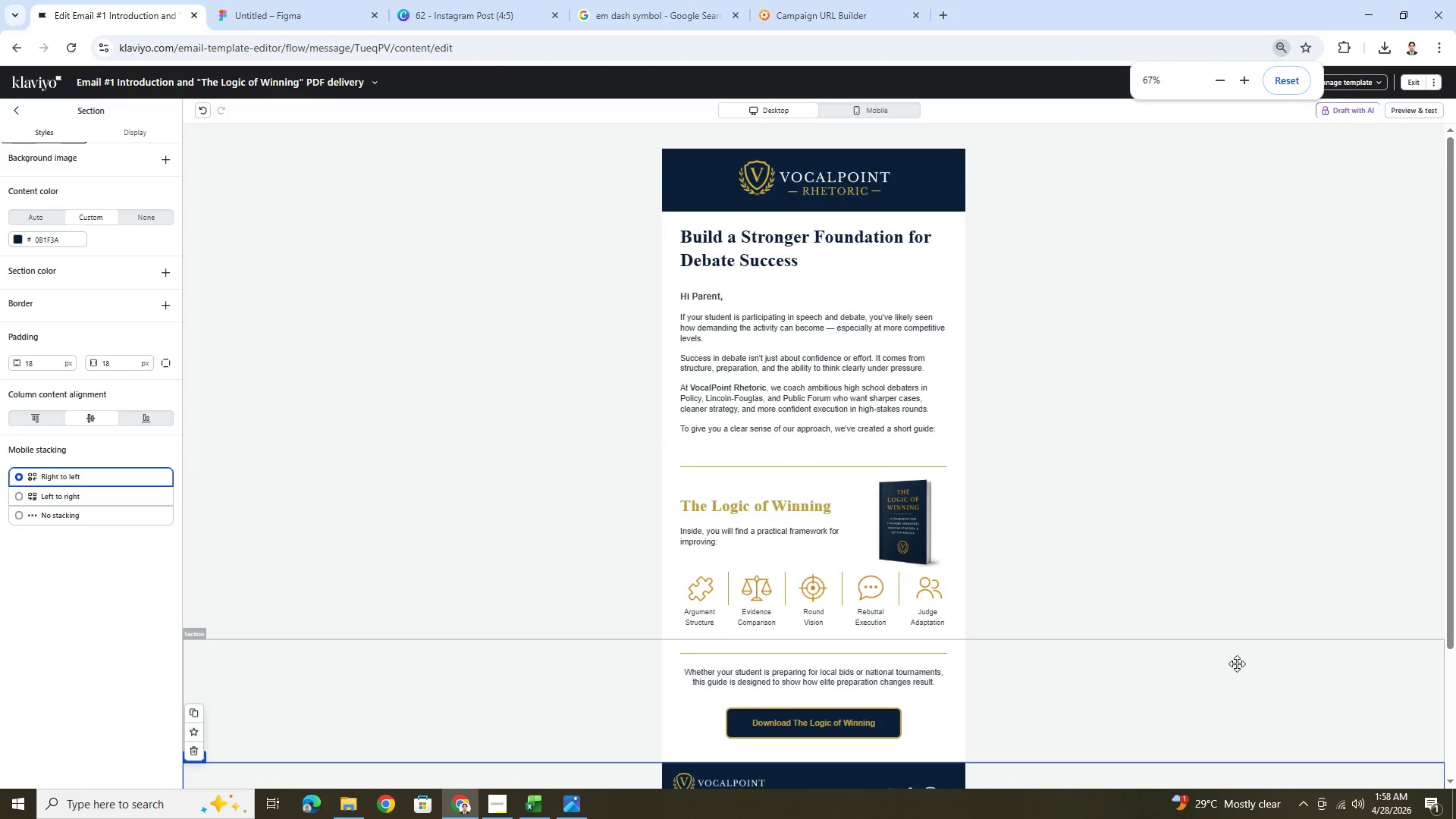 
scroll: coordinate [1237, 663], scroll_direction: down, amount: 1.0
 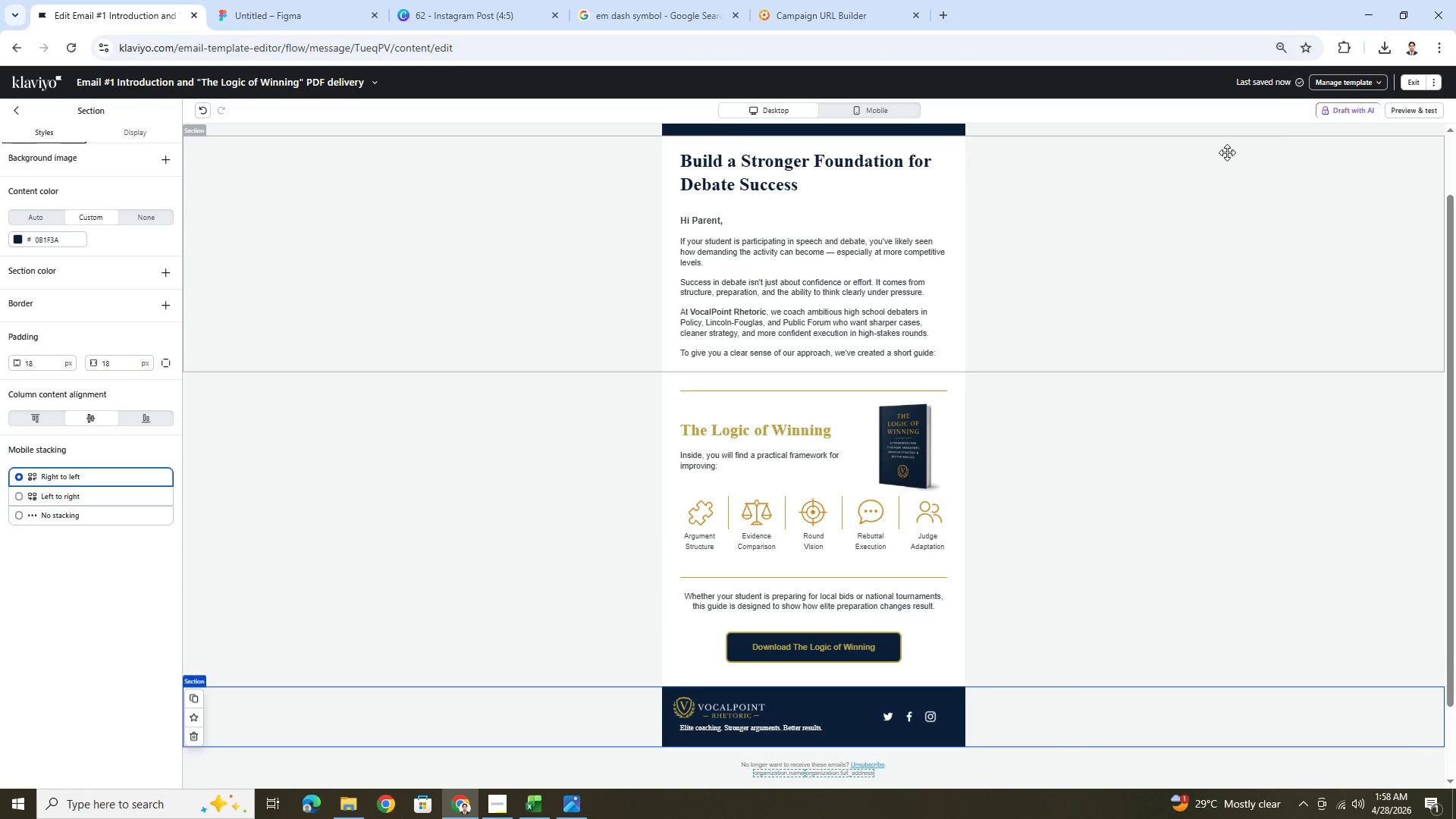 
left_click([1423, 114])
 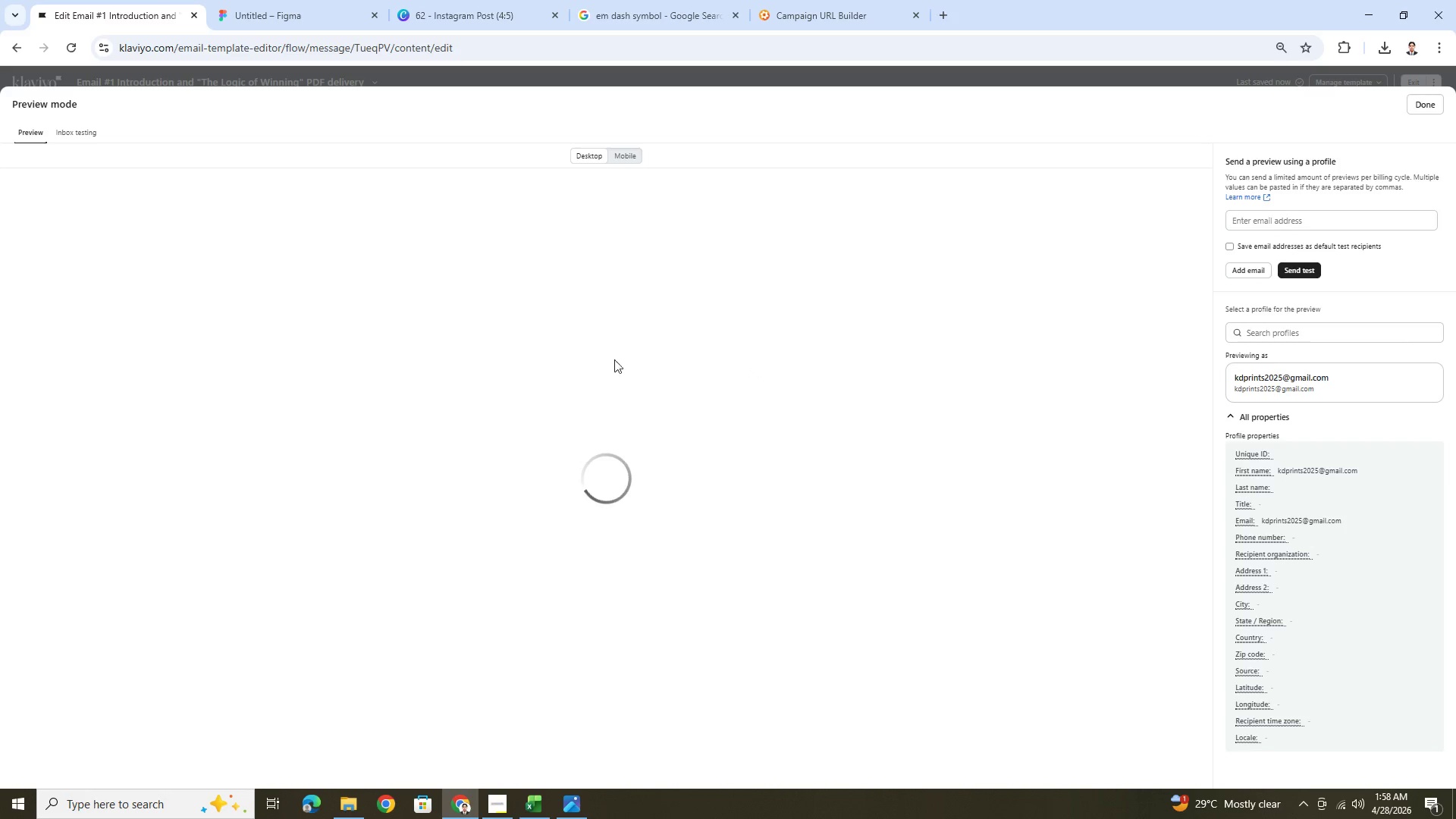 
hold_key(key=ControlLeft, duration=0.34)
scroll: coordinate [725, 457], scroll_direction: up, amount: 1.0
 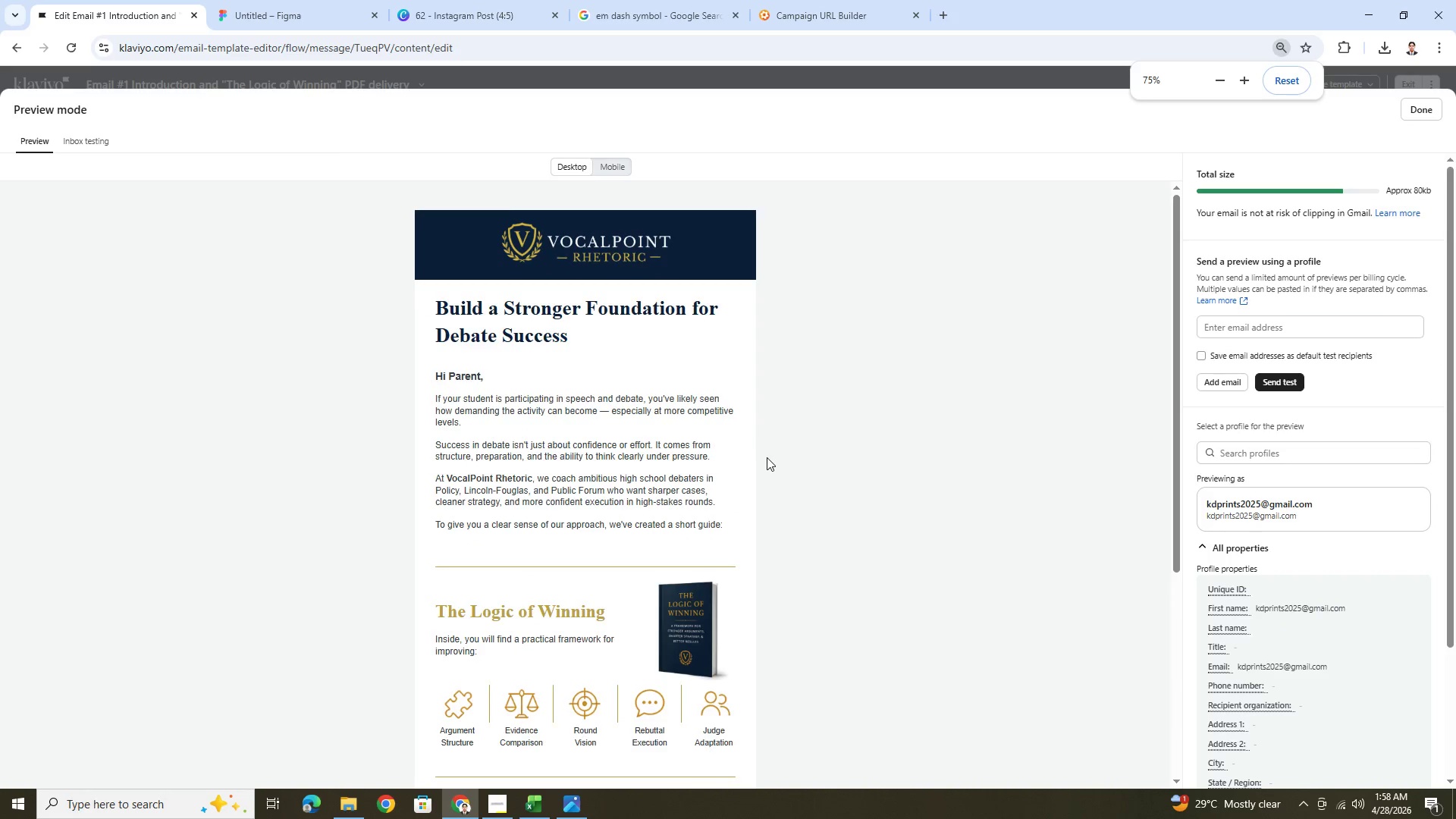 
scroll: coordinate [769, 457], scroll_direction: down, amount: 4.0
 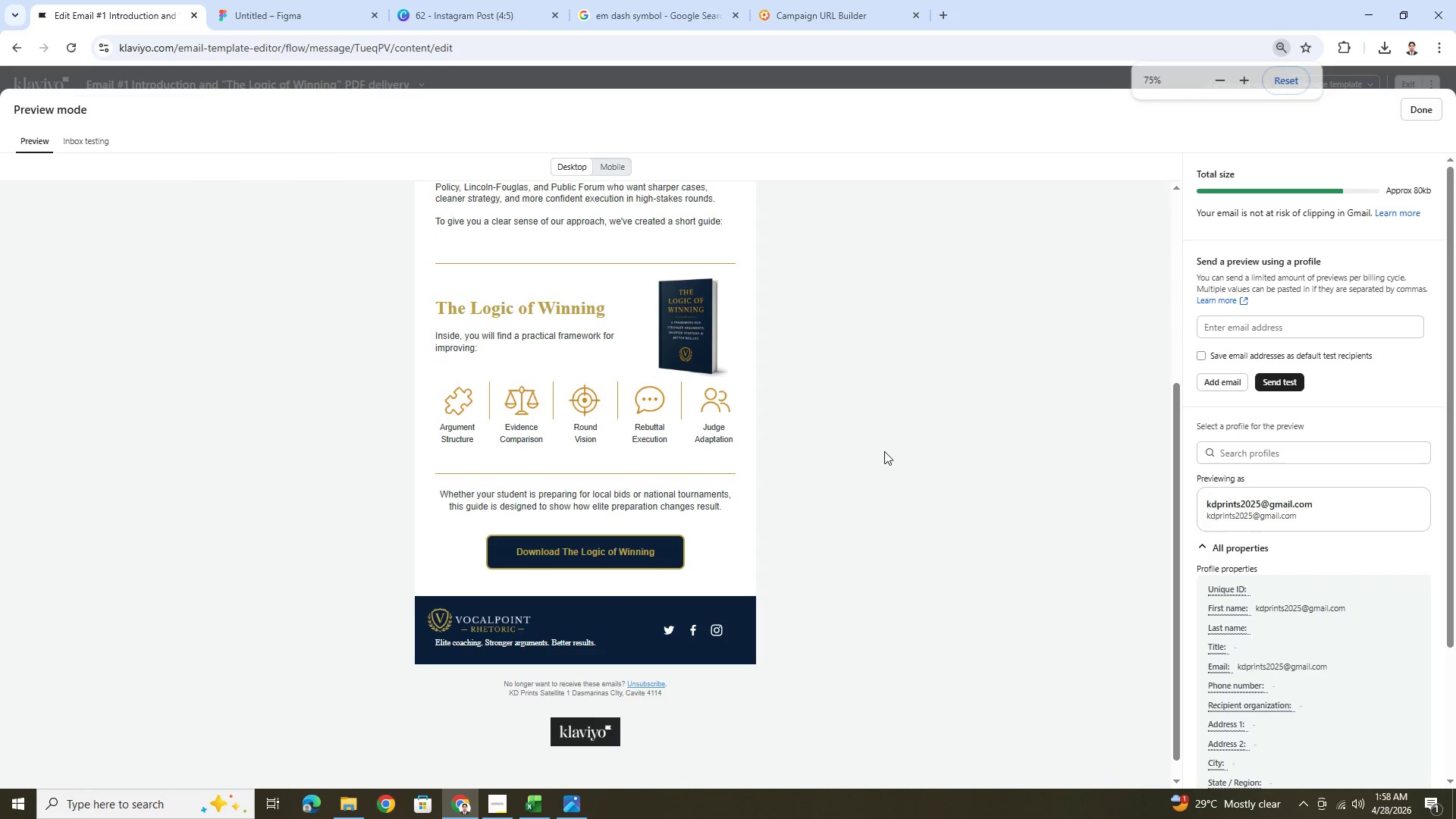 
scroll: coordinate [886, 441], scroll_direction: up, amount: 2.0
 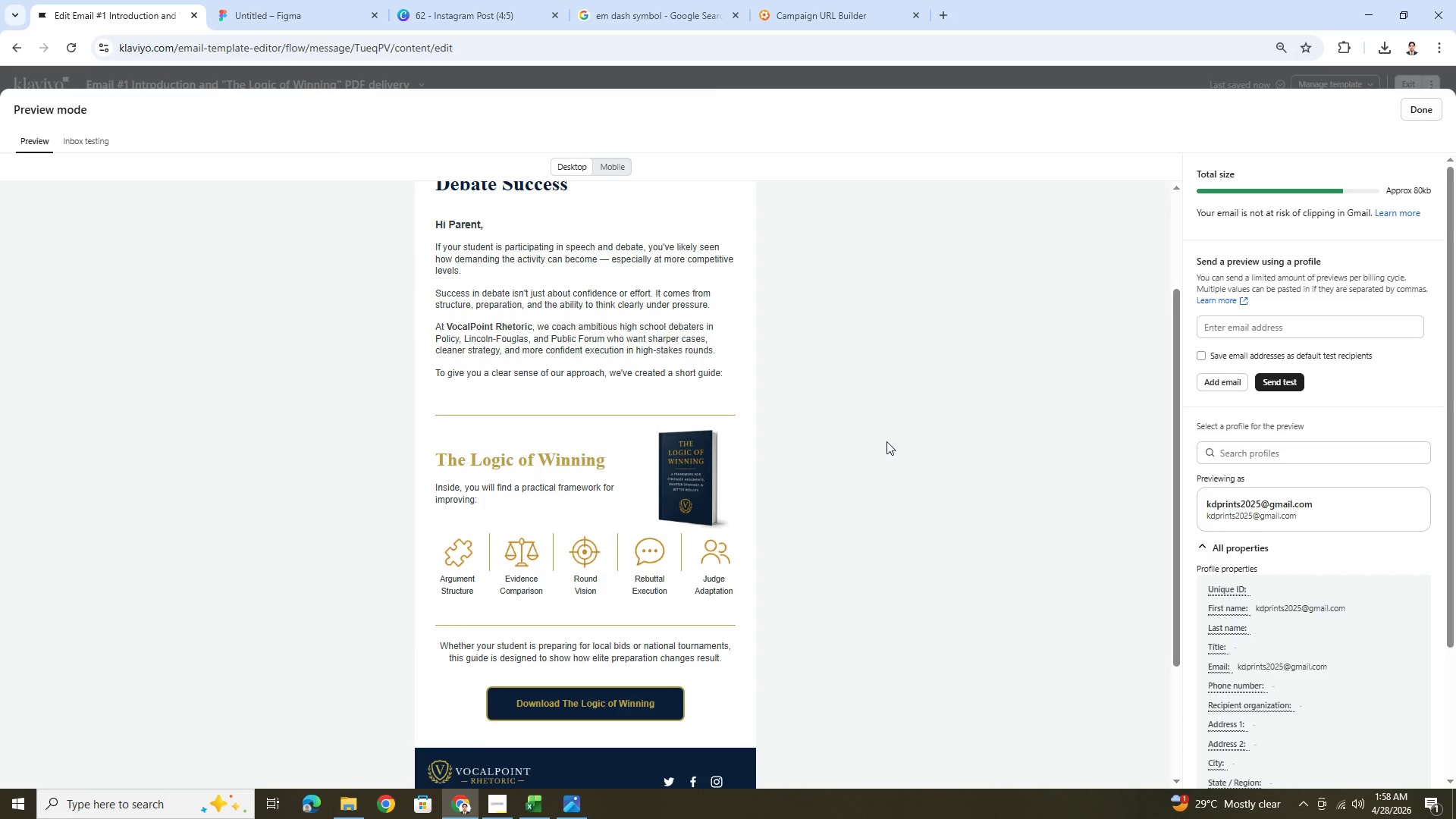 
scroll: coordinate [886, 441], scroll_direction: down, amount: 1.0
 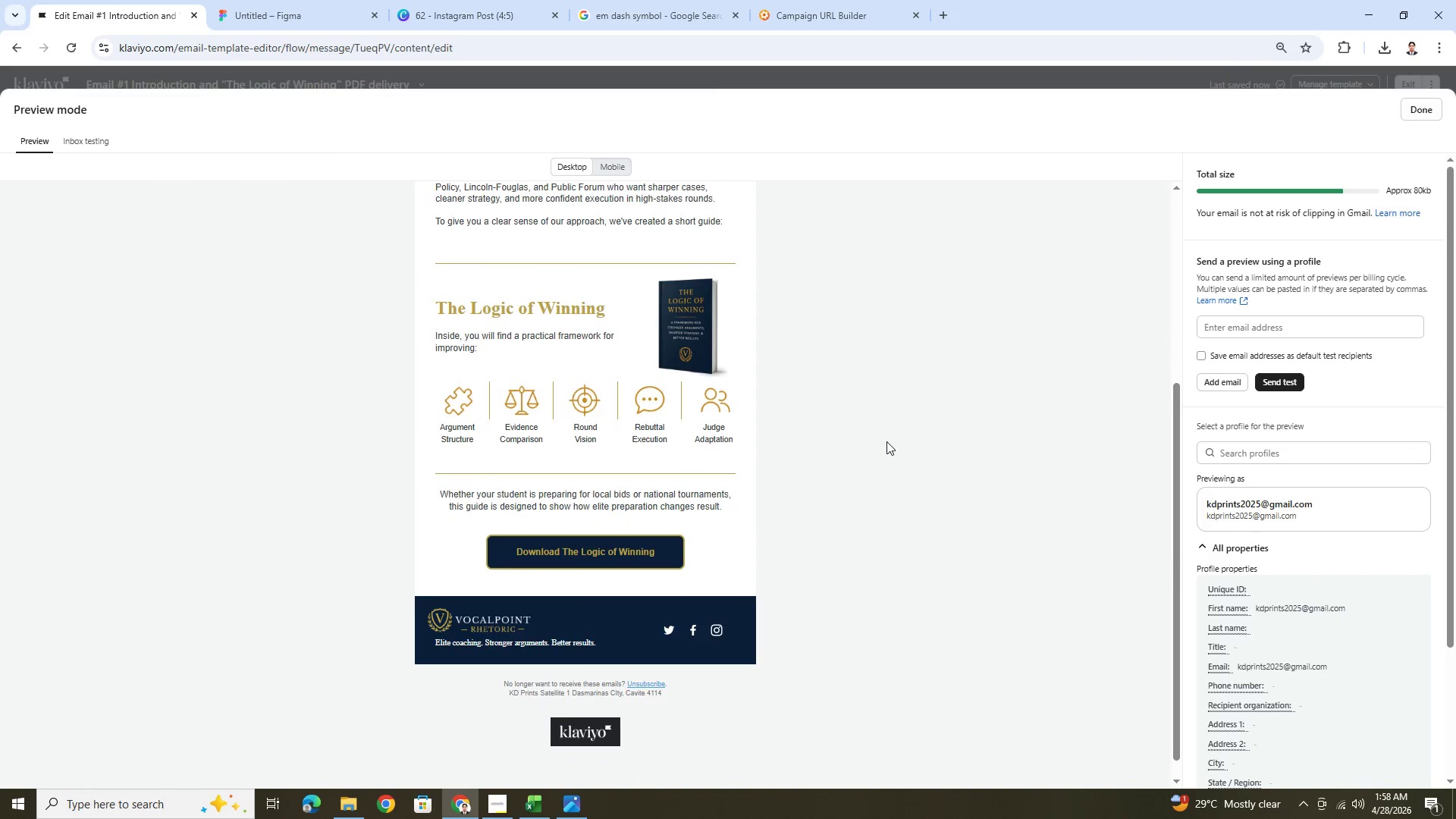 
scroll: coordinate [886, 441], scroll_direction: up, amount: 3.0
 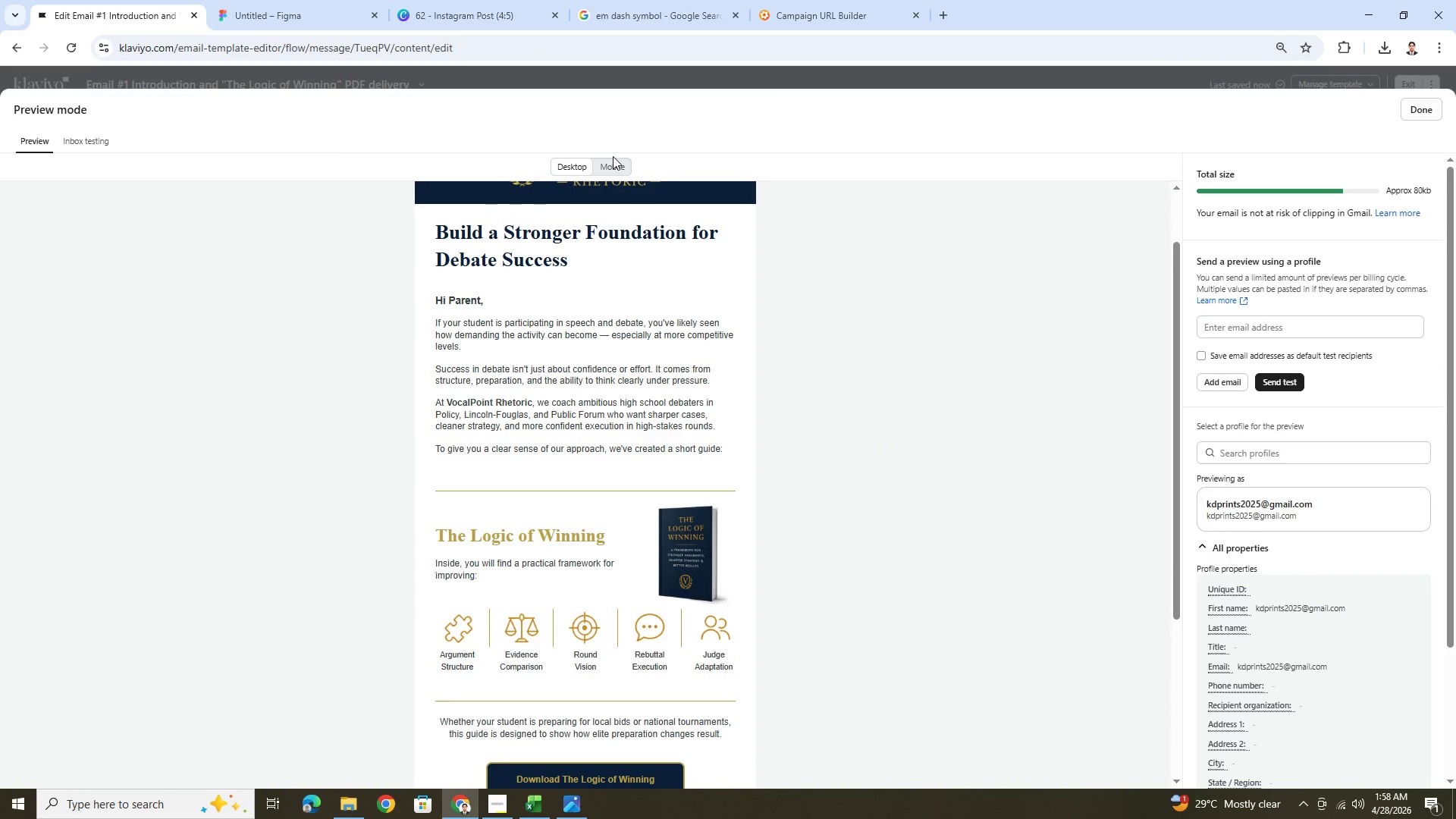 
double_click([617, 173])
 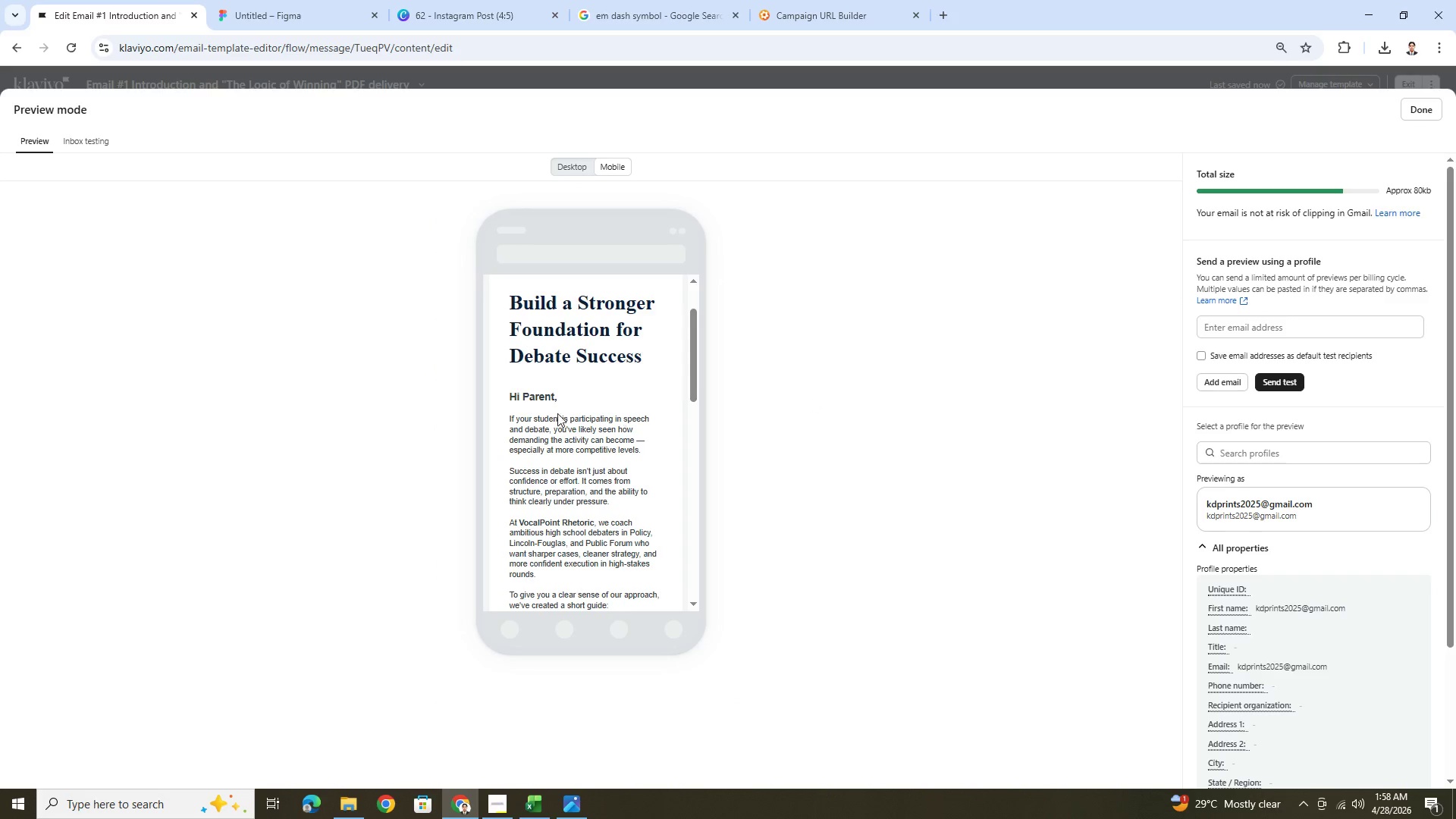 
scroll: coordinate [654, 421], scroll_direction: down, amount: 8.0
 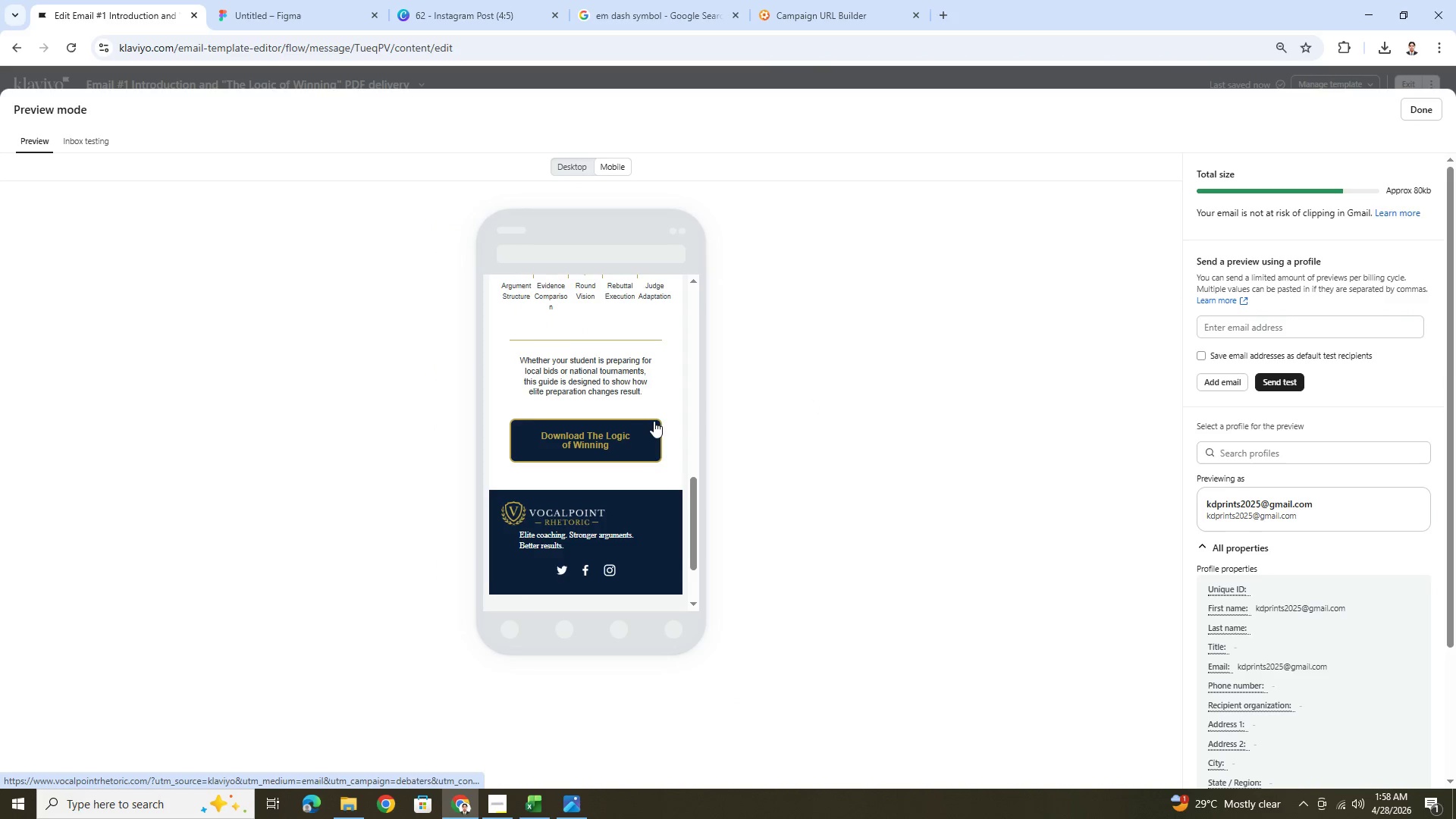 
scroll: coordinate [654, 421], scroll_direction: up, amount: 2.0
 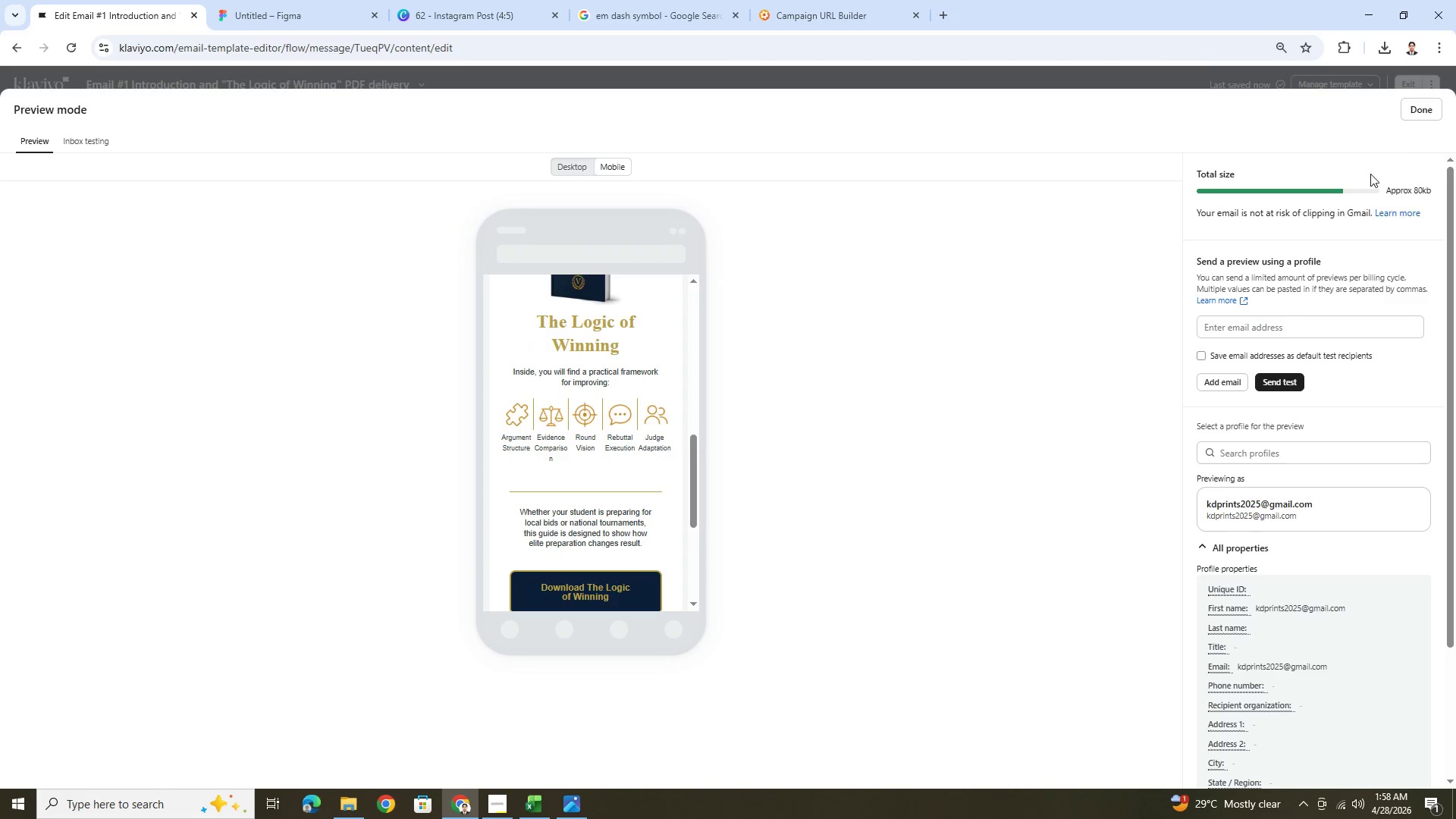 
left_click([1436, 116])
 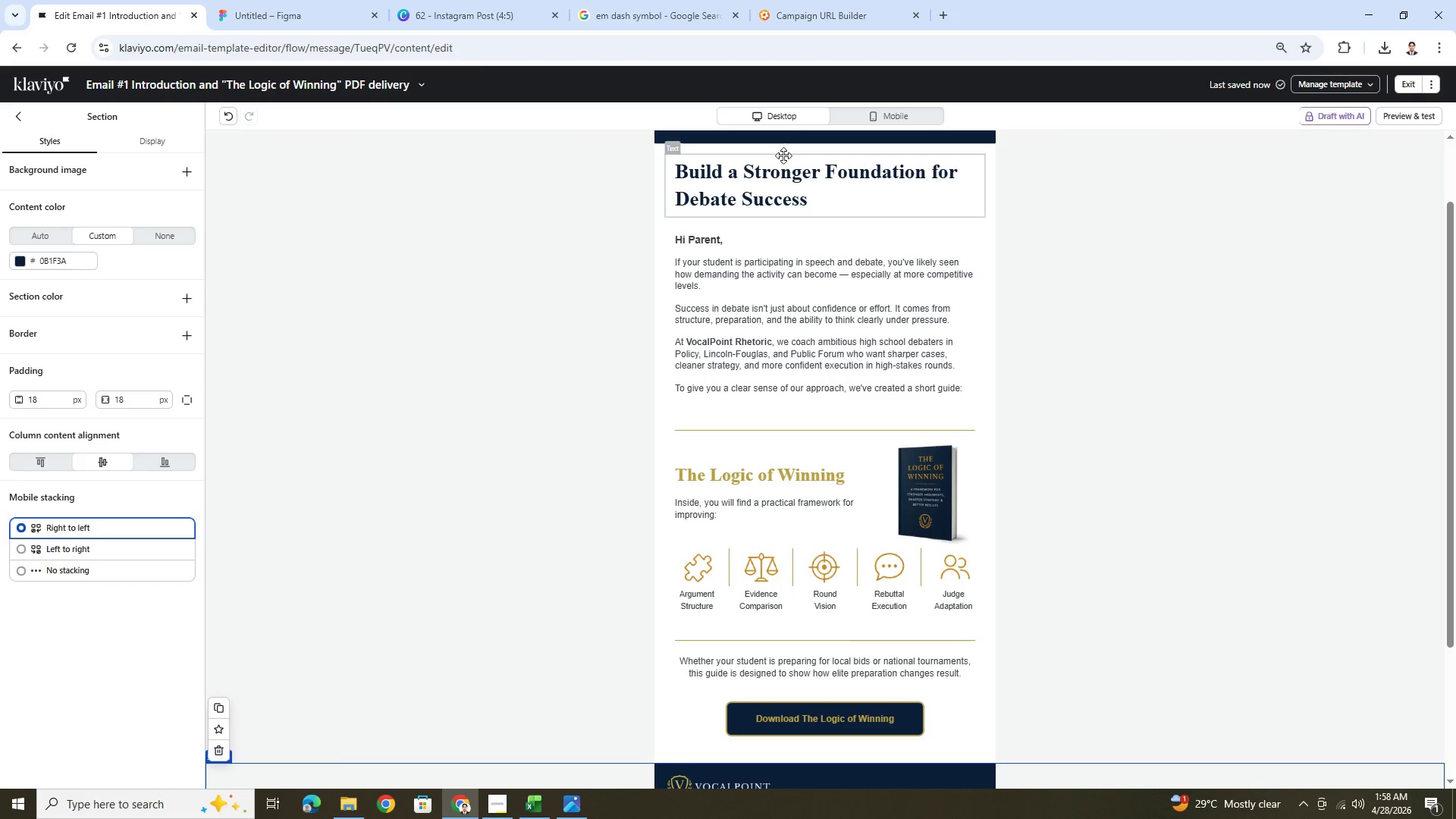 
left_click([859, 123])
 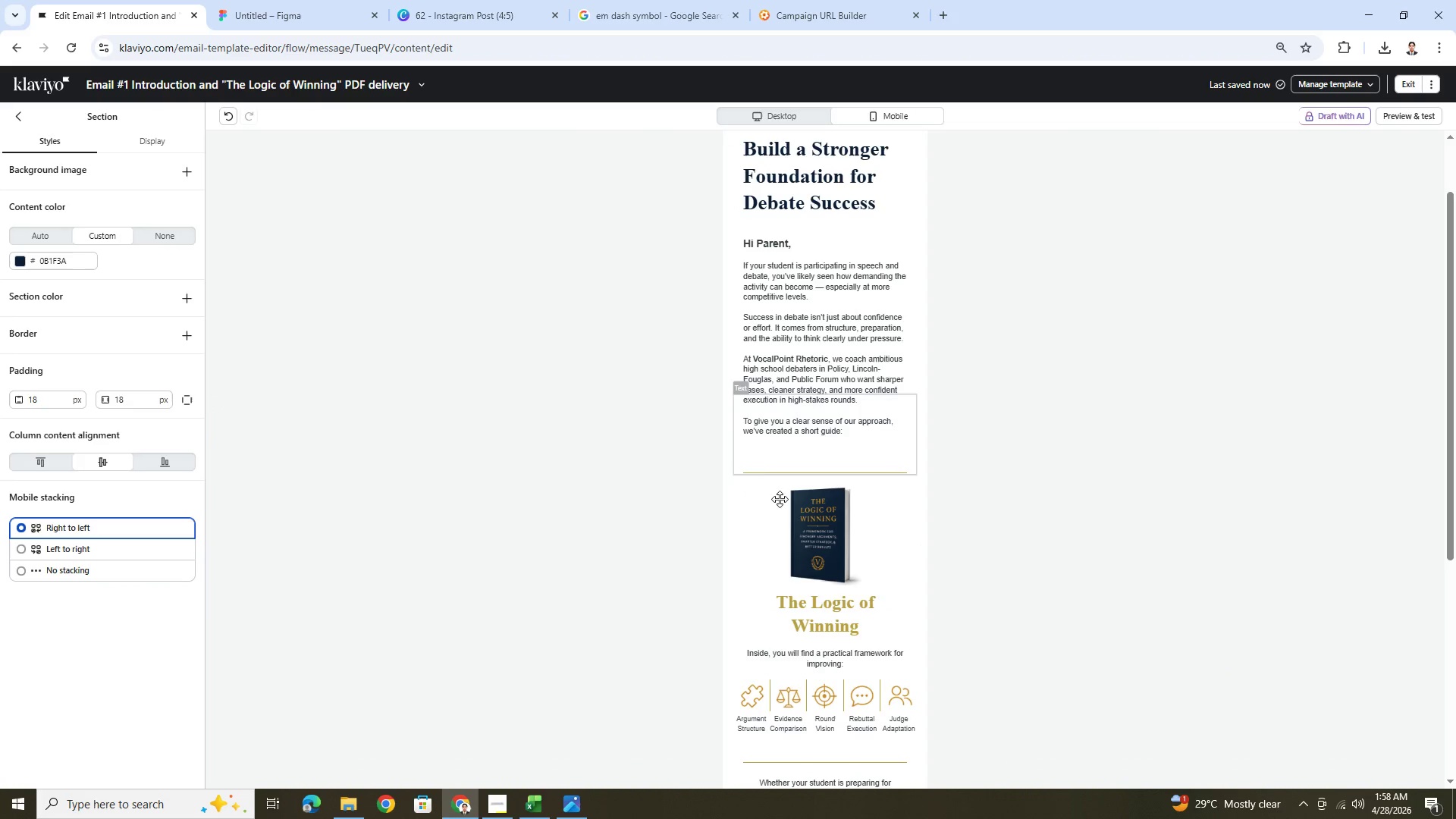 
scroll: coordinate [781, 509], scroll_direction: down, amount: 4.0
 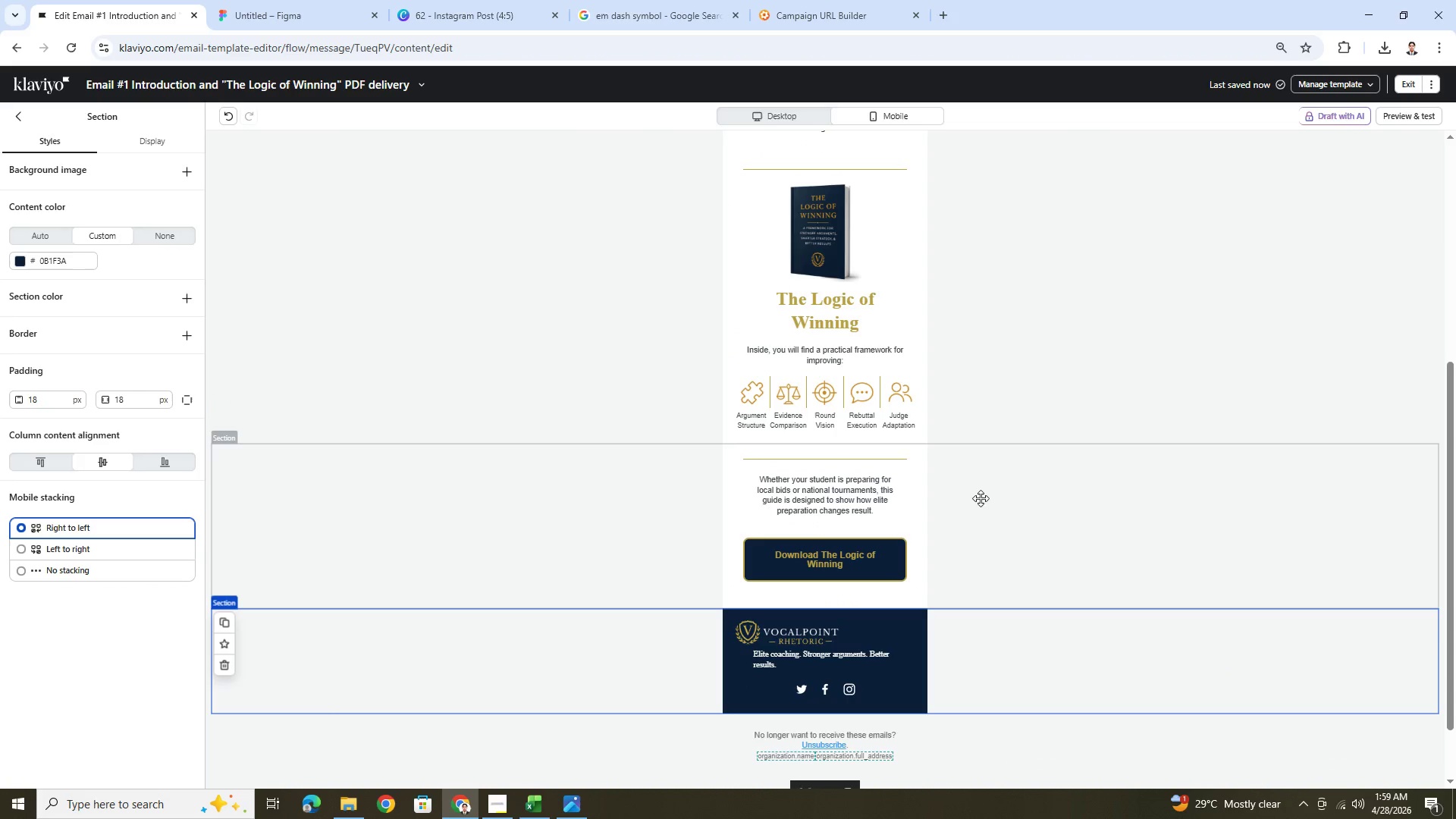 
hold_key(key=ControlLeft, duration=0.34)
scroll: coordinate [899, 485], scroll_direction: up, amount: 2.0
 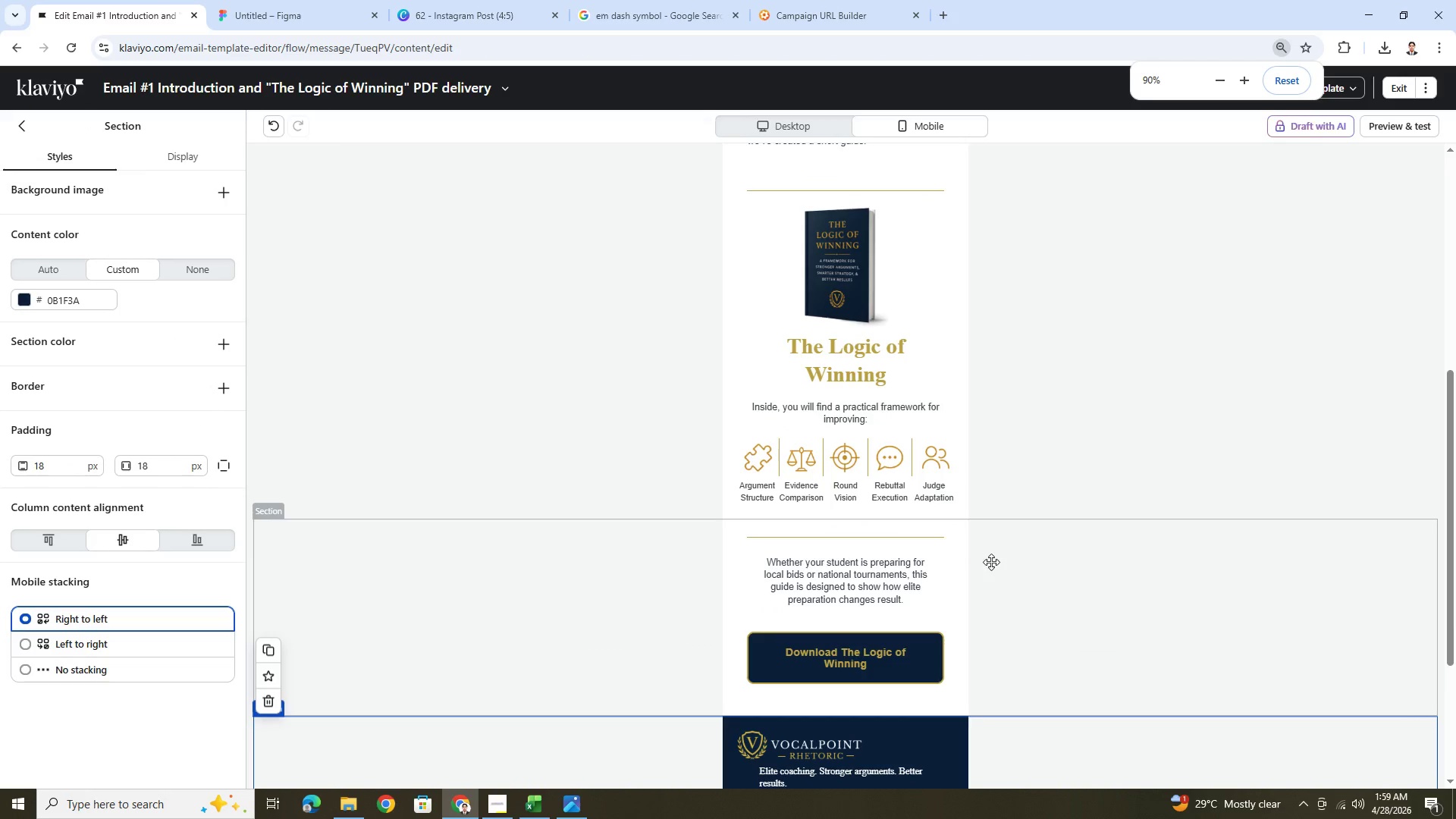 
hold_key(key=ControlLeft, duration=0.38)
scroll: coordinate [991, 557], scroll_direction: up, amount: 2.0
 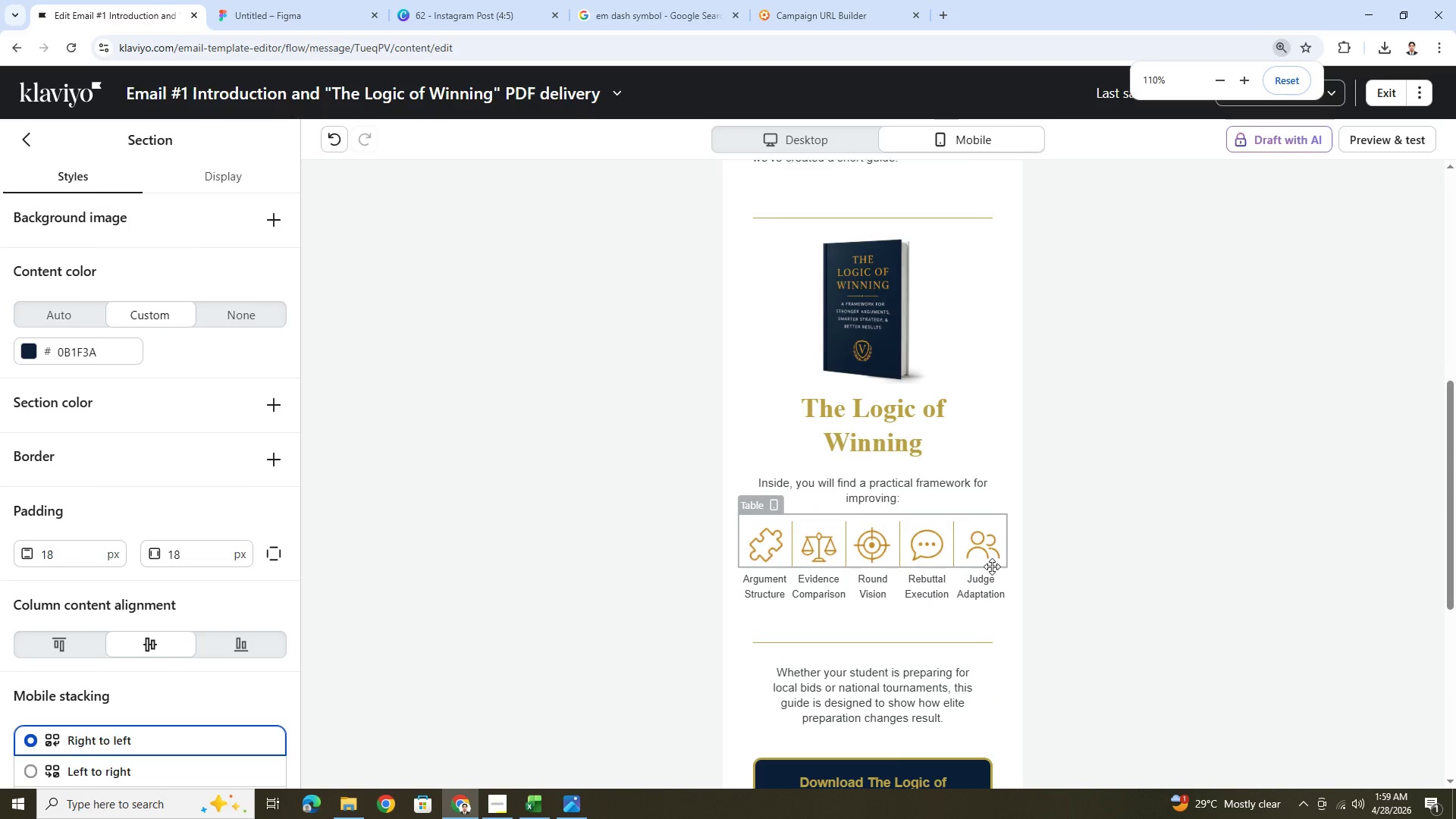 
scroll: coordinate [992, 566], scroll_direction: down, amount: 3.0
 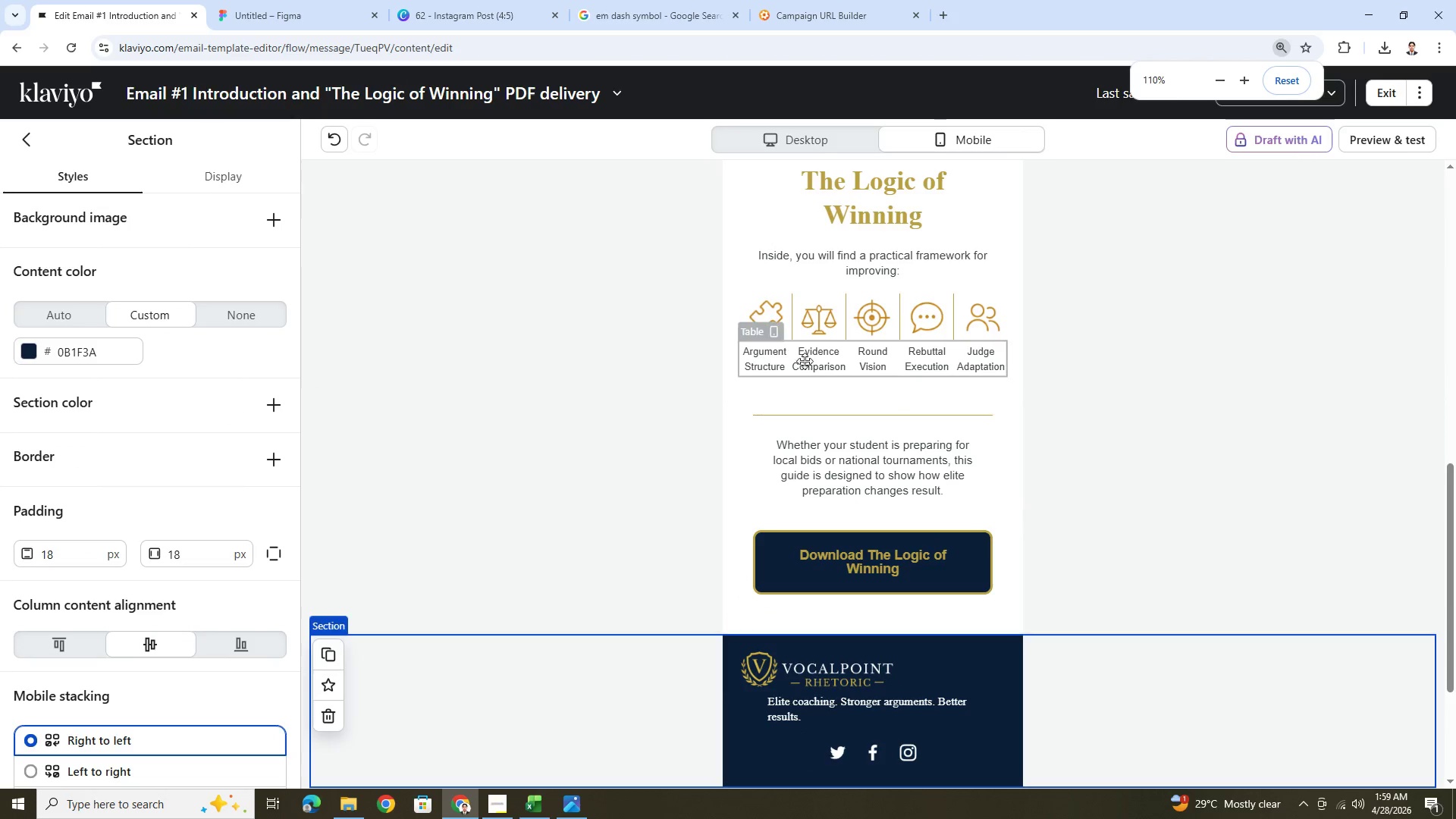 
left_click([799, 355])
 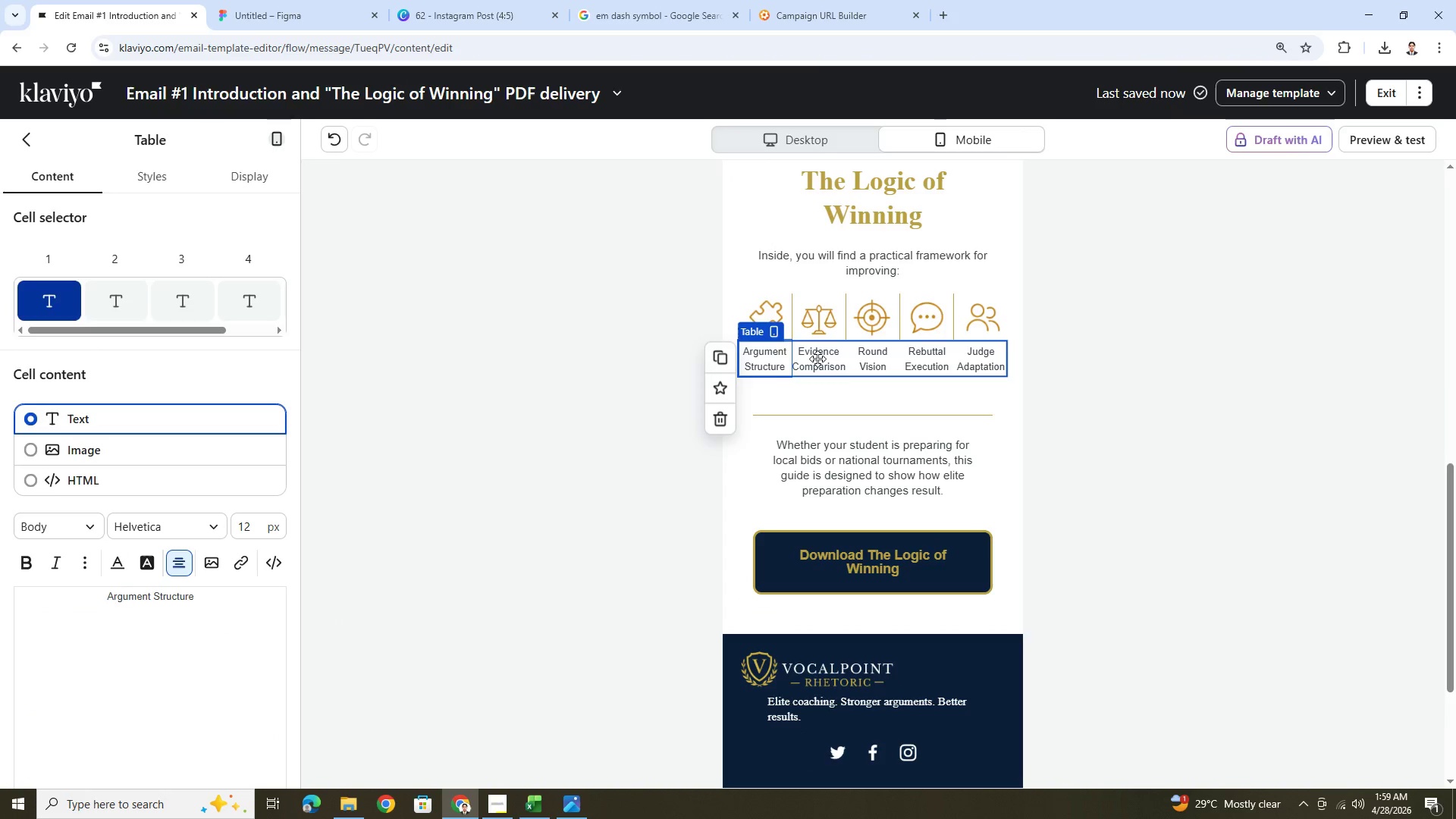 
double_click([817, 359])
 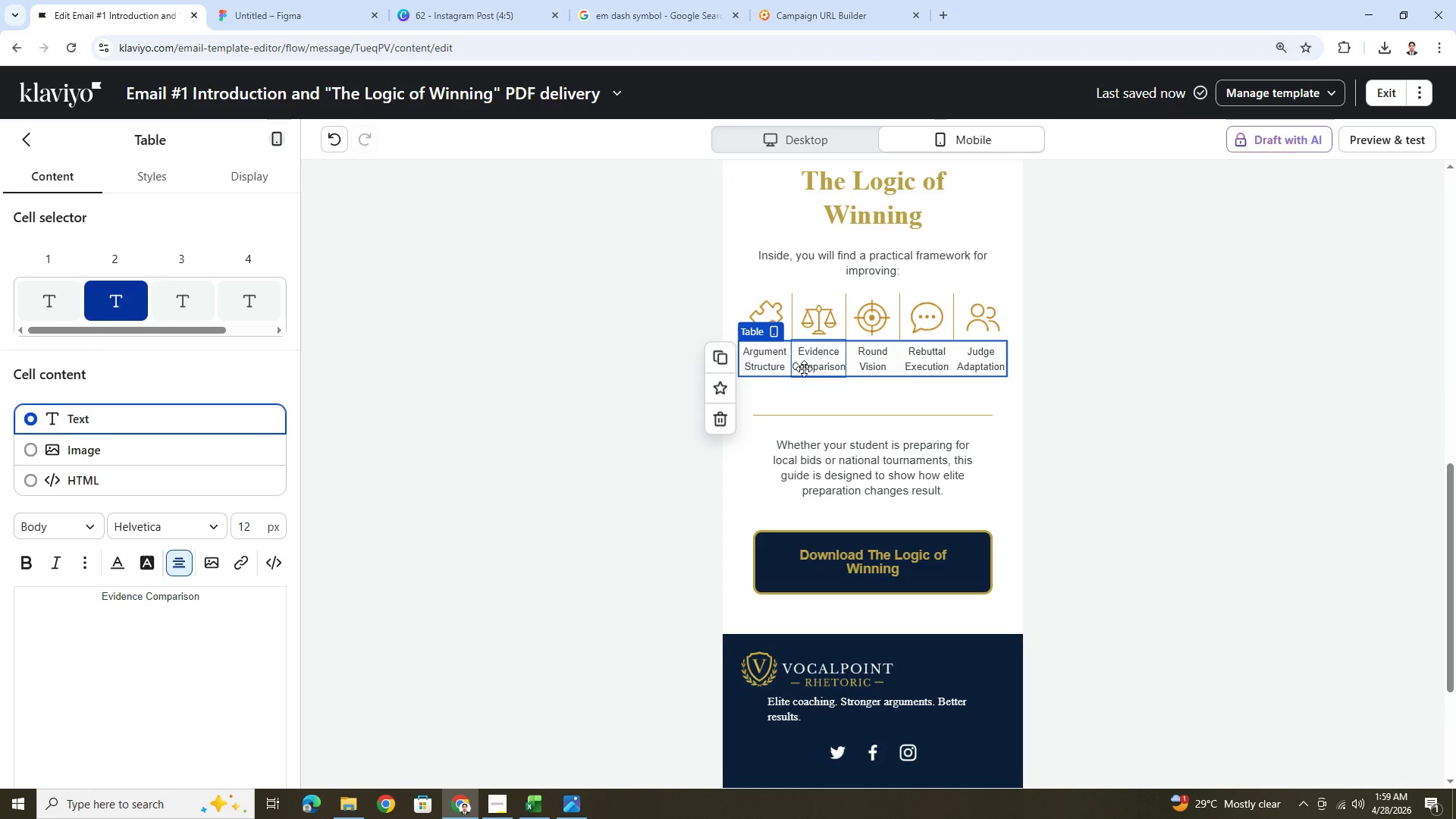 
left_click_drag(start_coordinate=[202, 595], to_coordinate=[97, 594])
 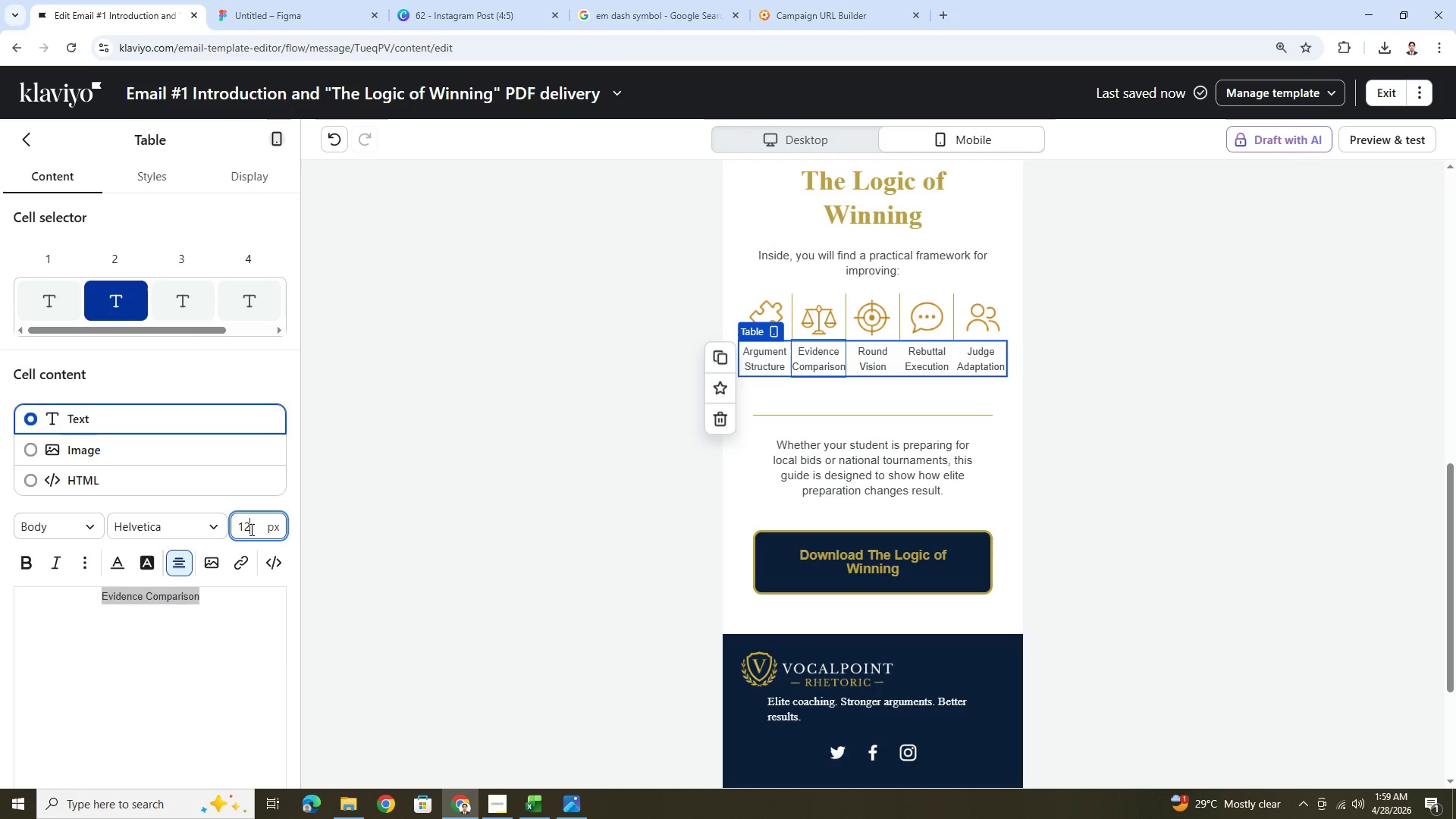 
double_click([250, 529])
 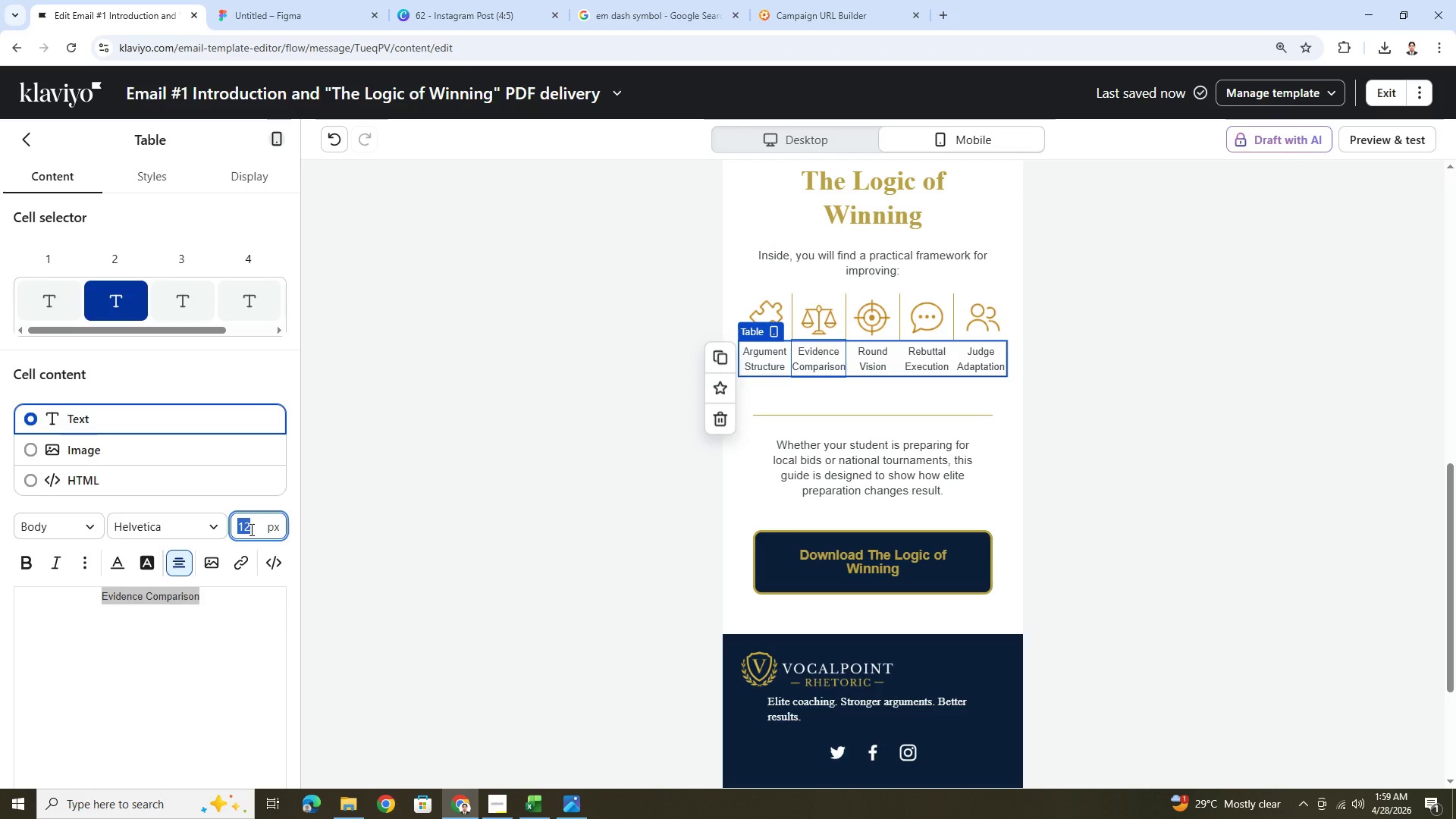 
key(Numpad1)
 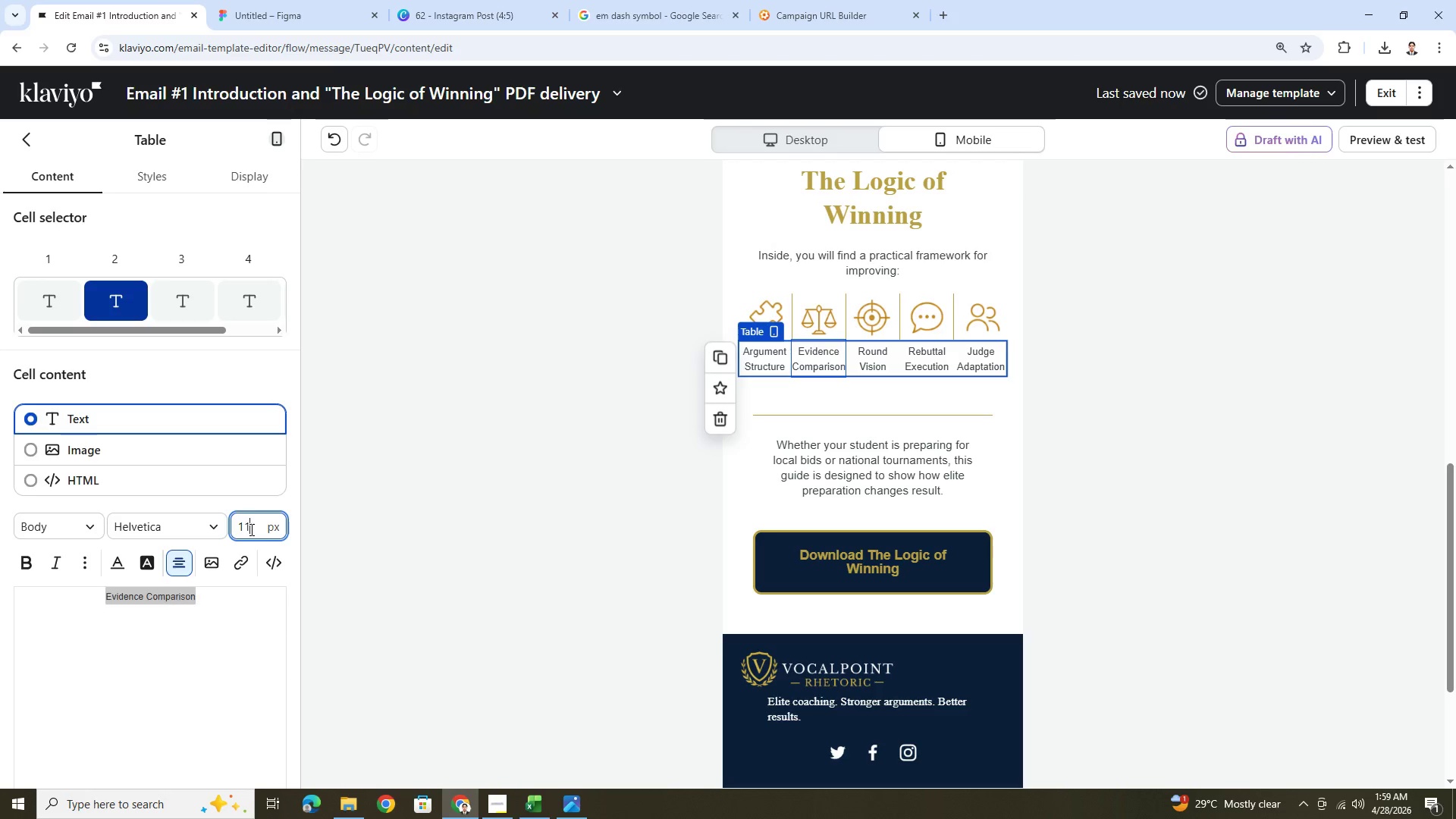 
key(Numpad1)
 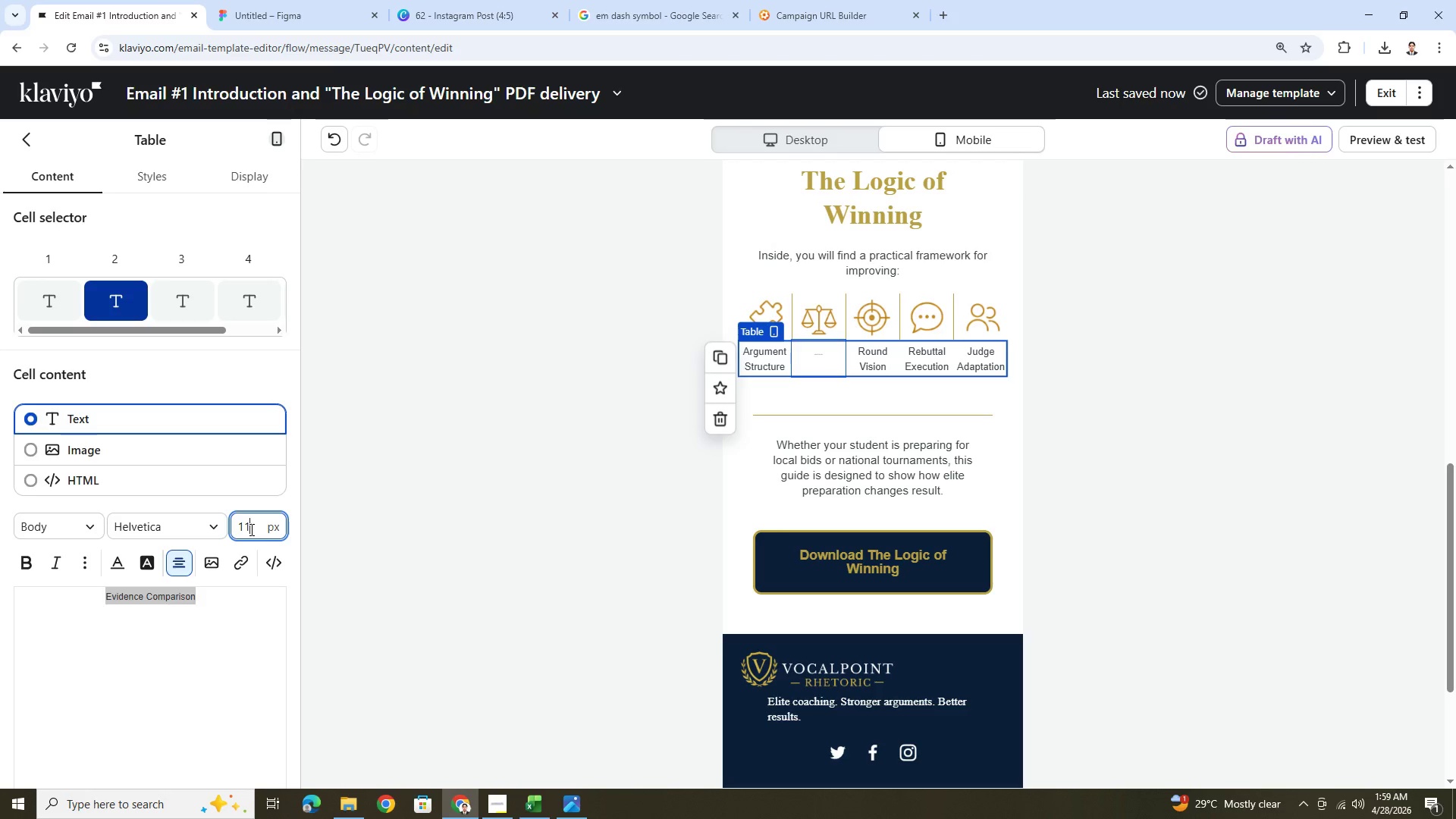 
key(NumpadDecimal)
 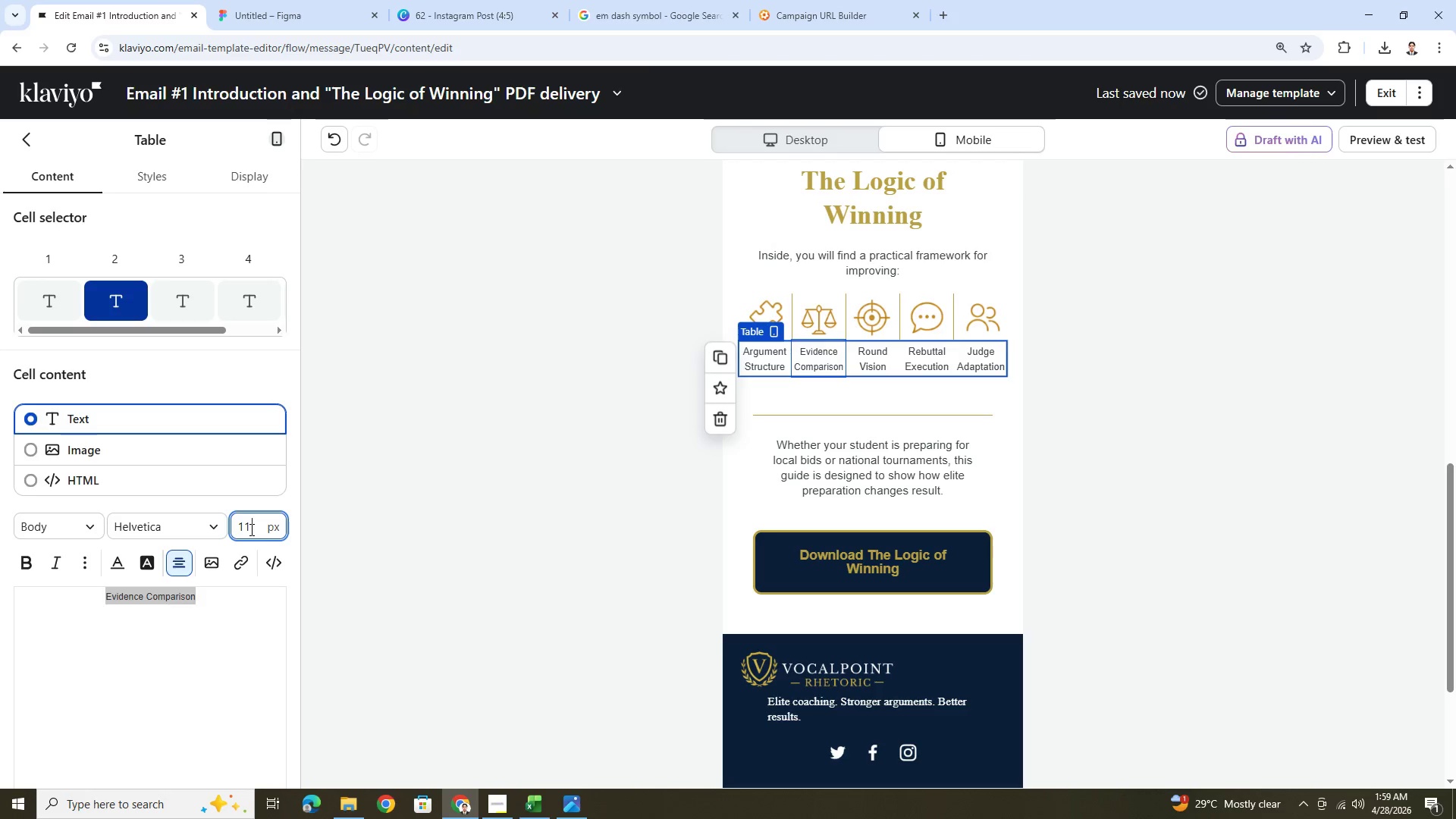 
key(Numpad8)
 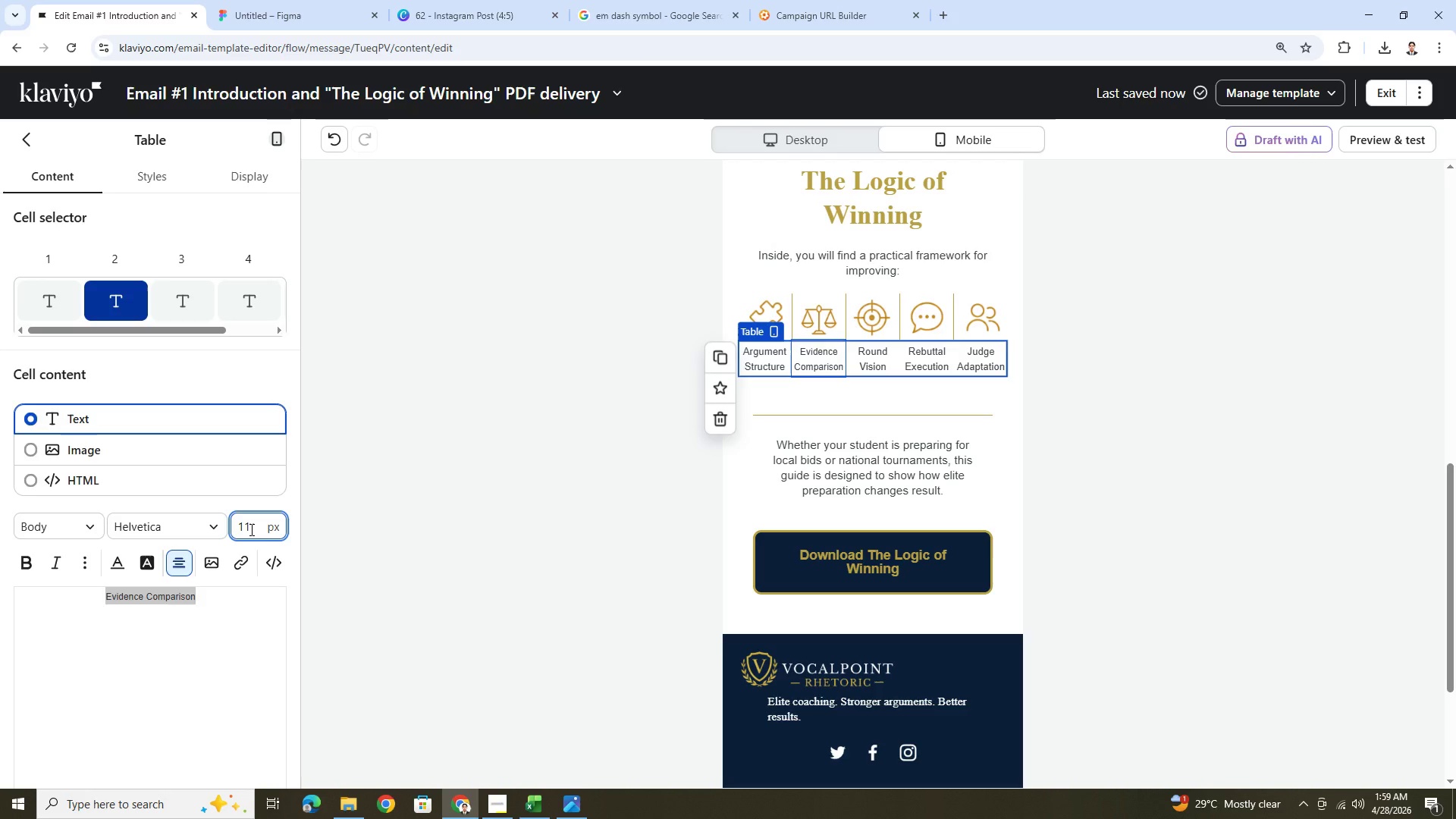 
key(Numpad8)
 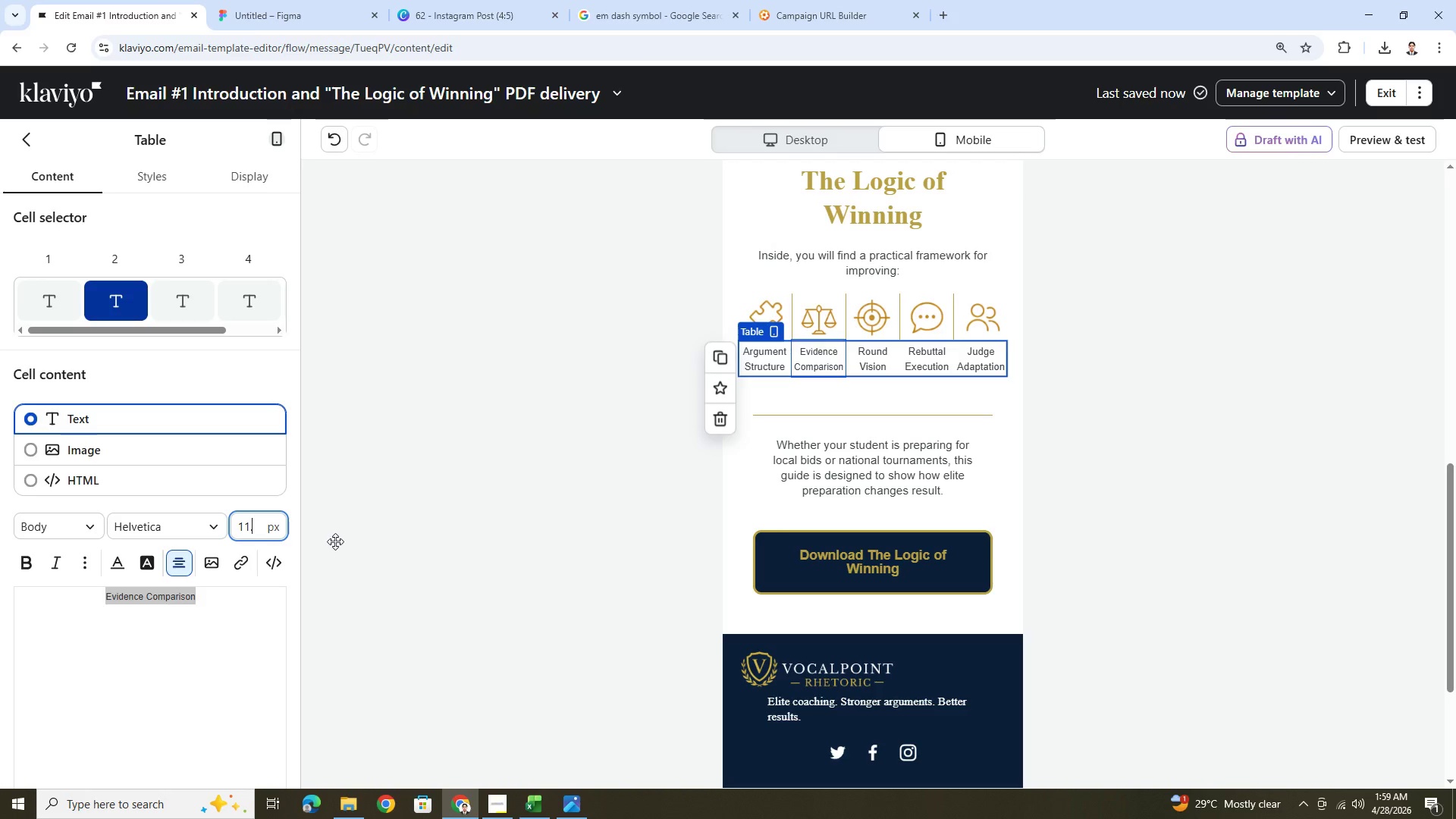 
key(Numpad5)
 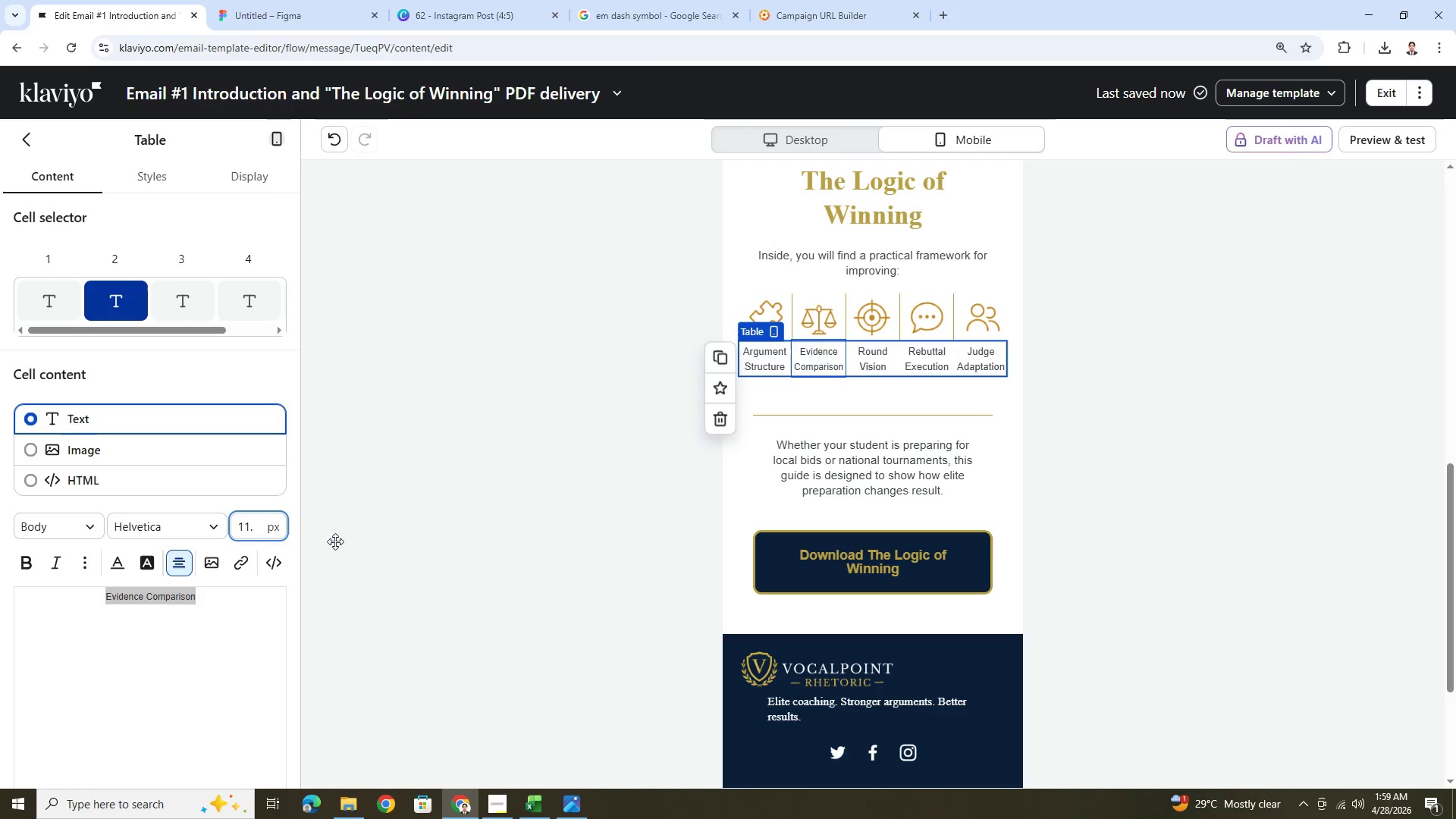 
key(NumpadEnter)
 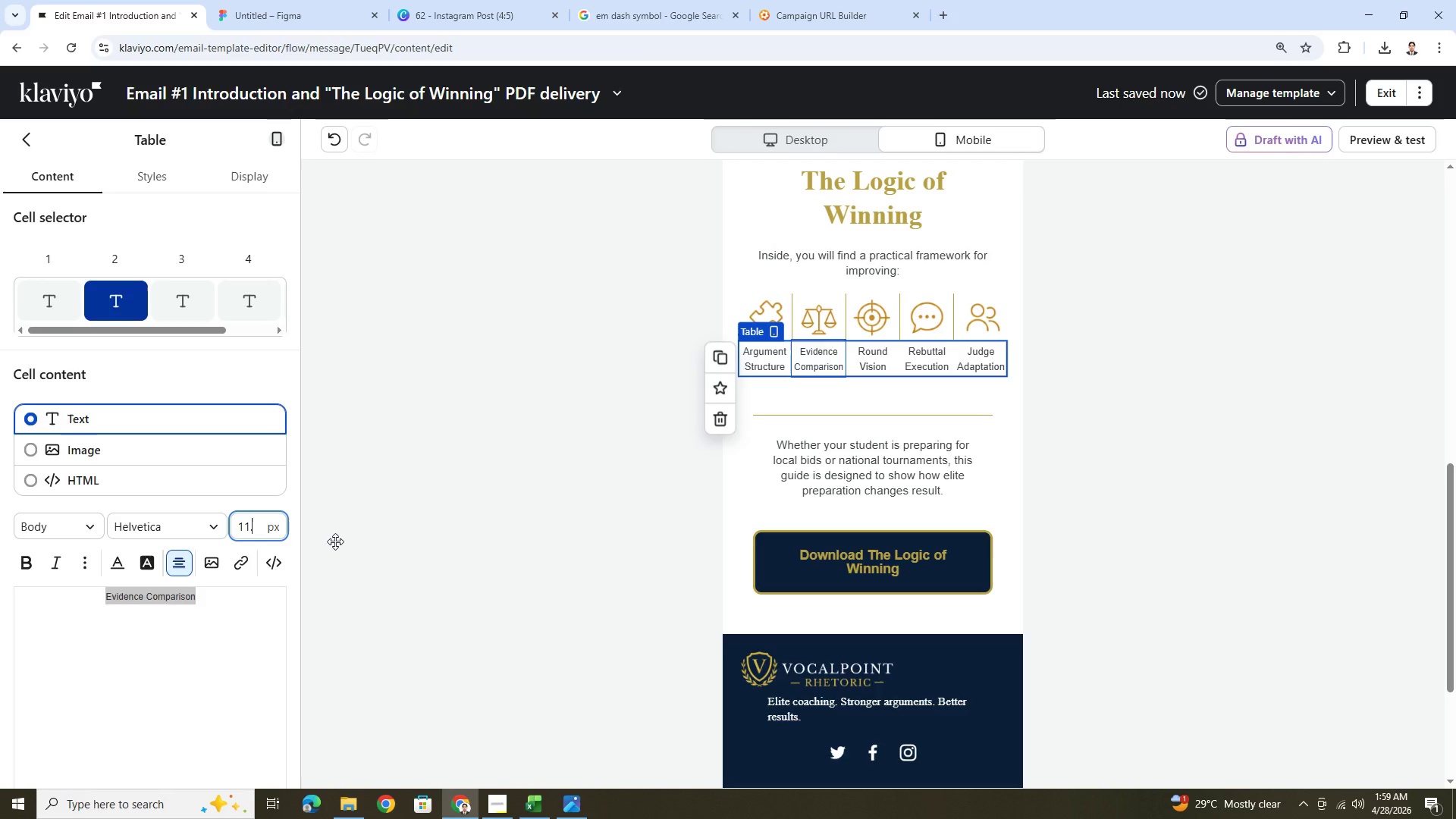 
key(Backspace)
 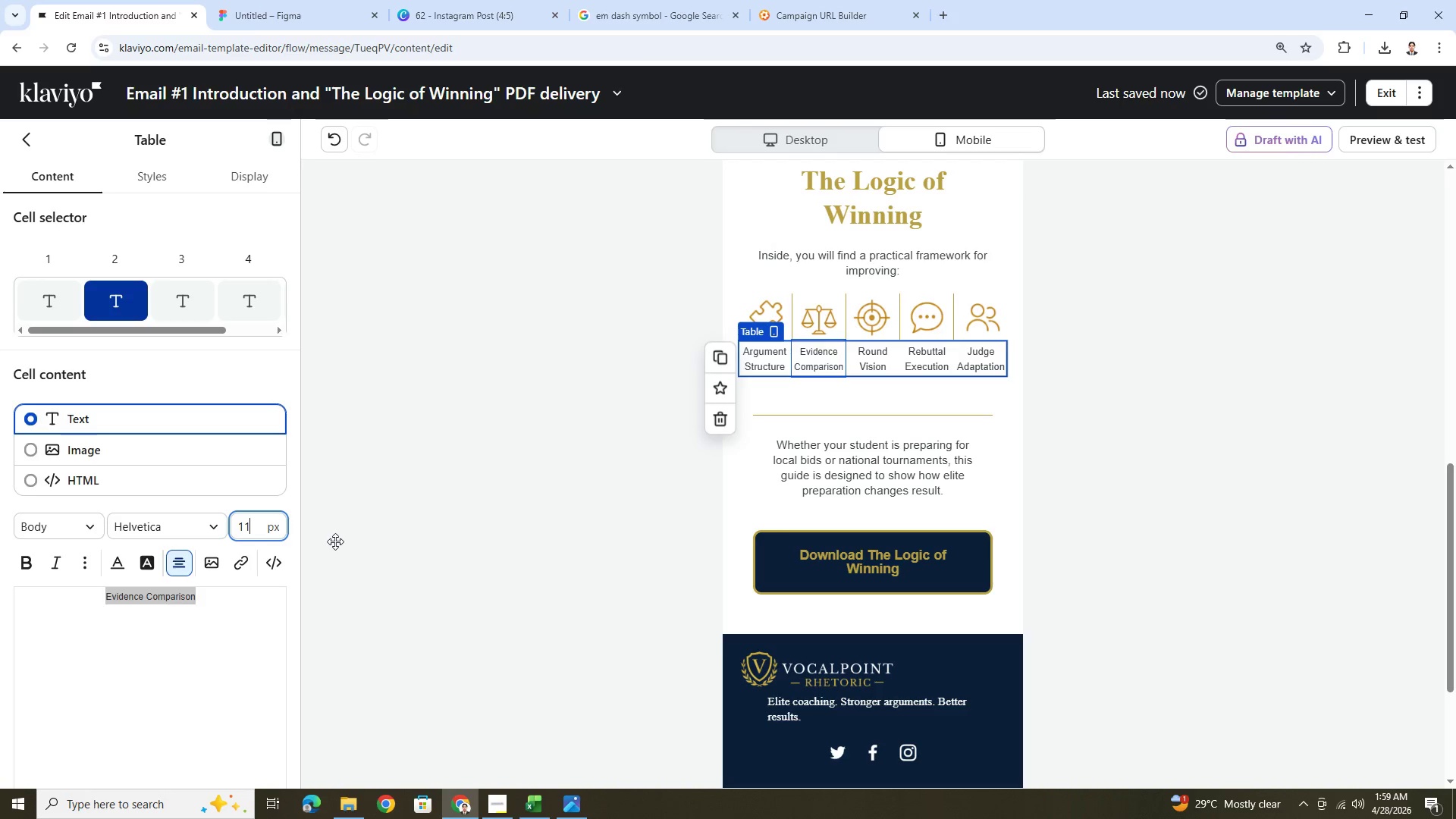 
key(Enter)
 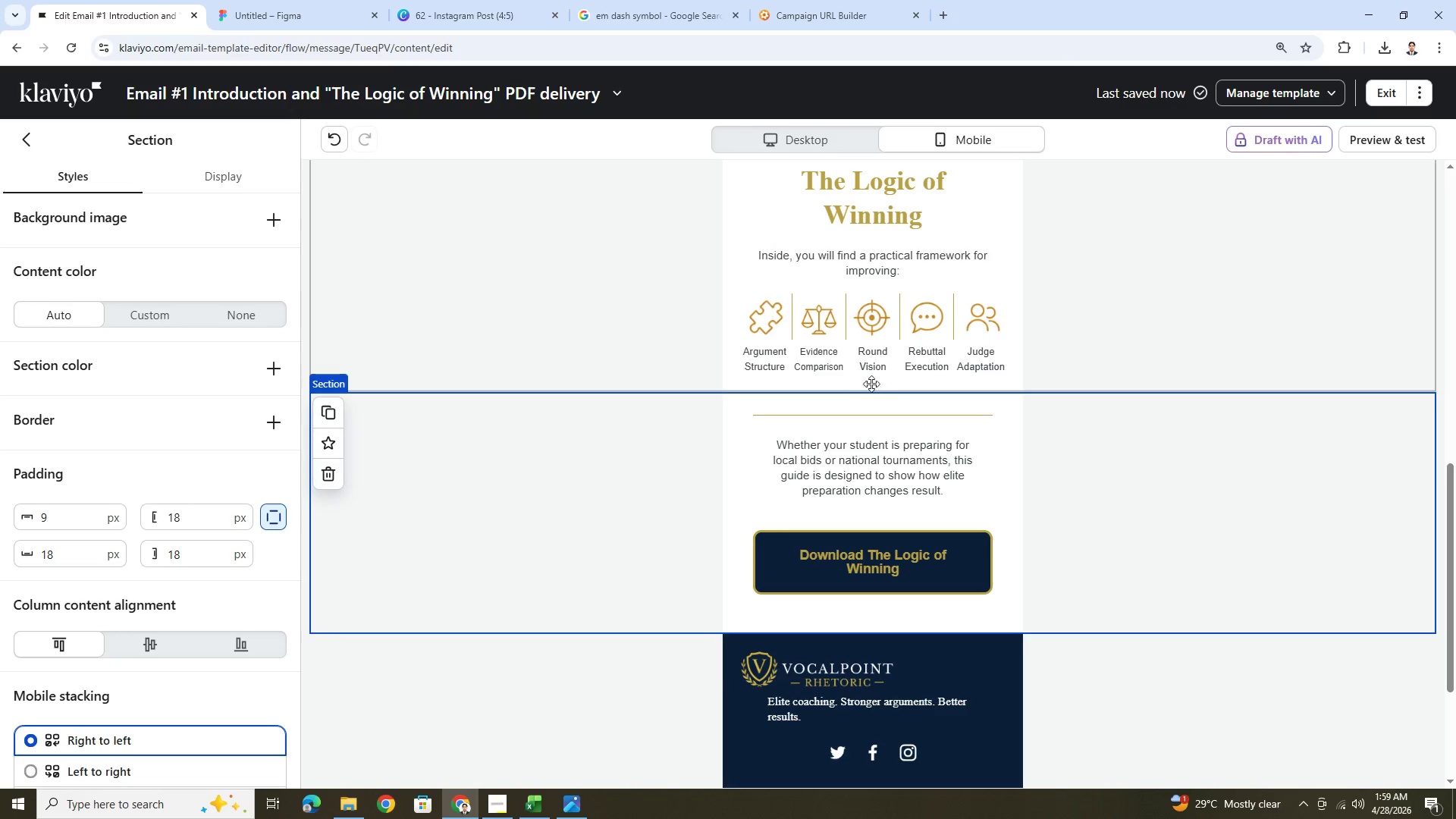 
double_click([824, 353])
 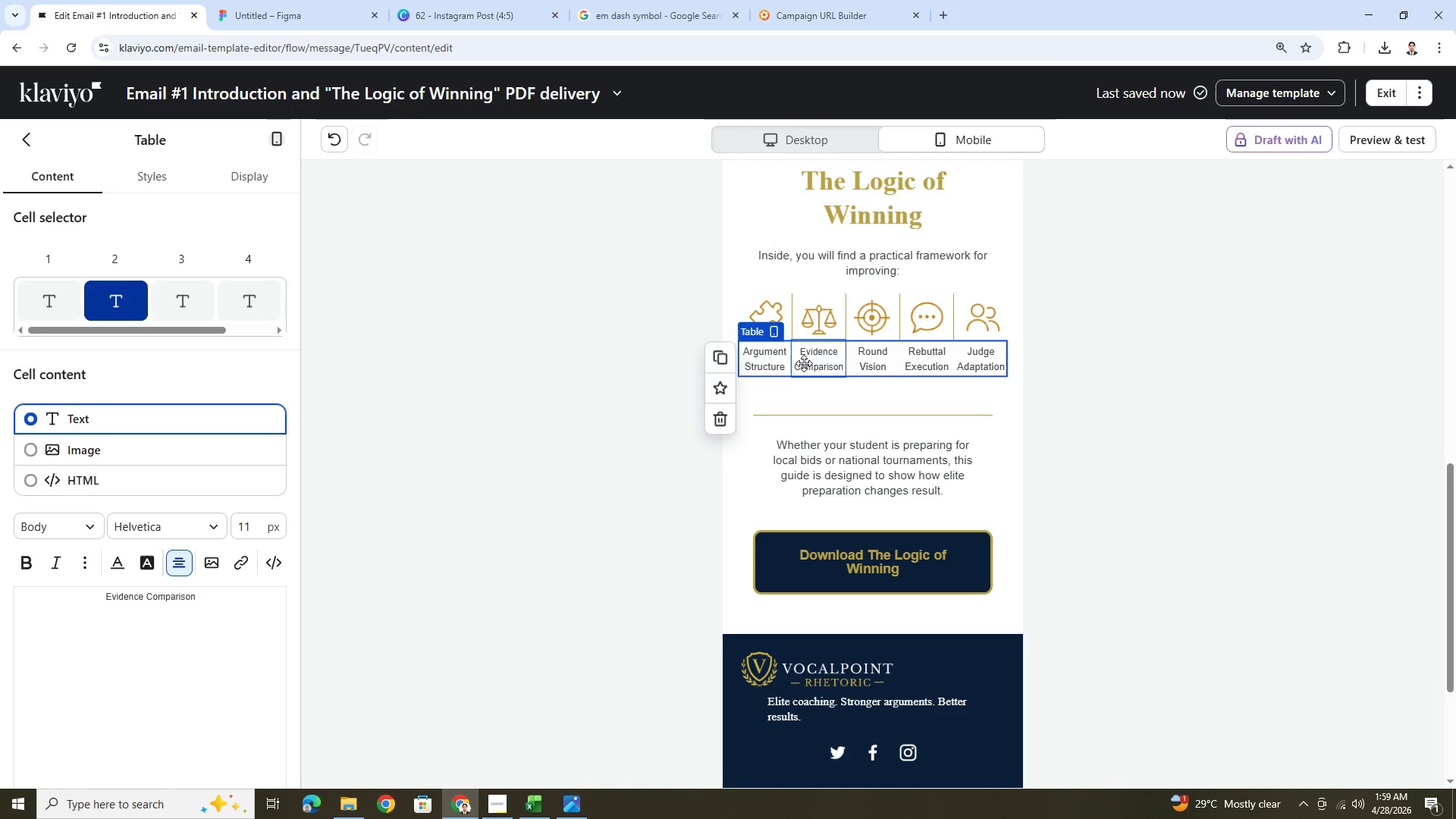 
double_click([804, 363])
 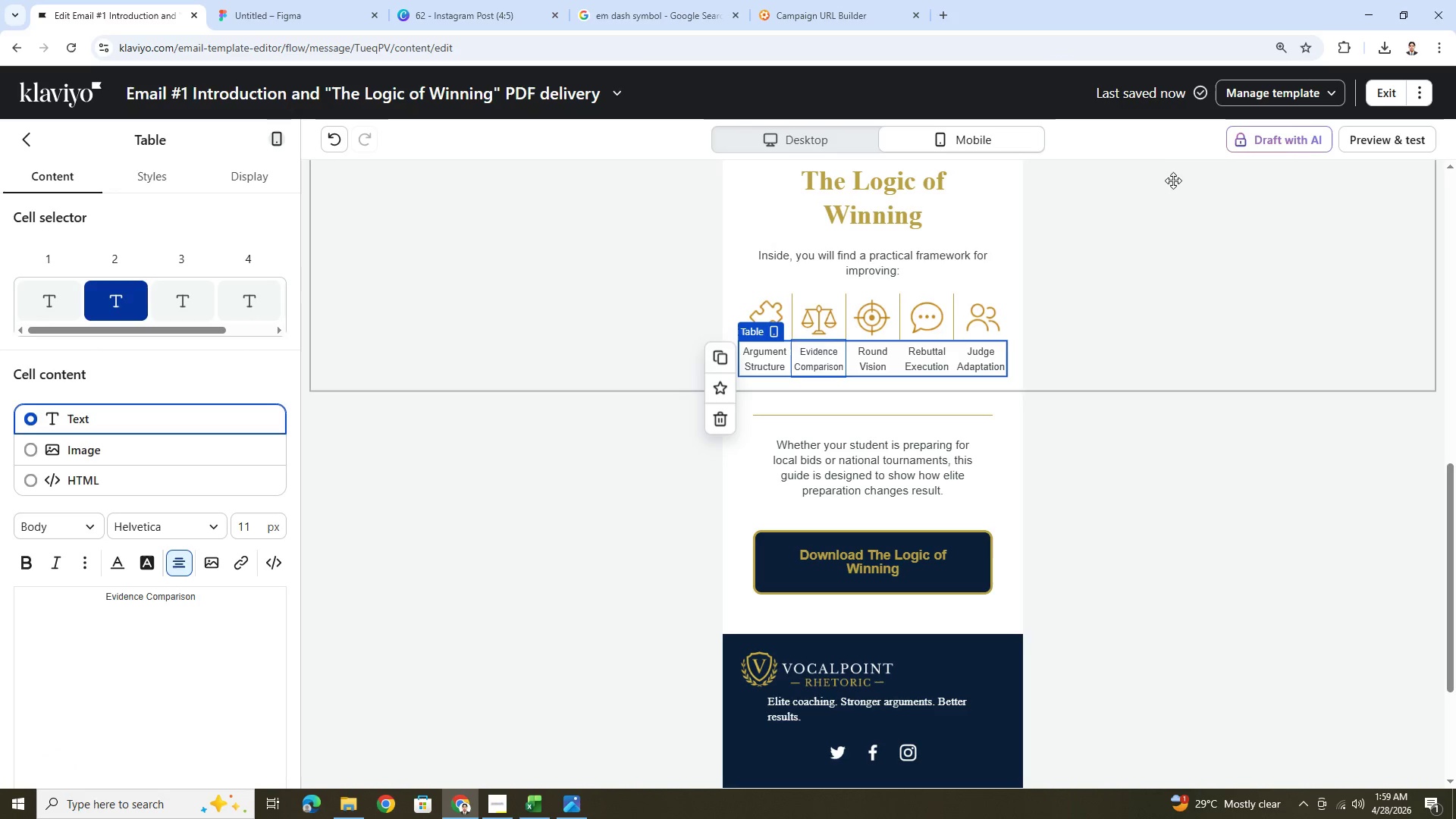 
left_click([1420, 143])
 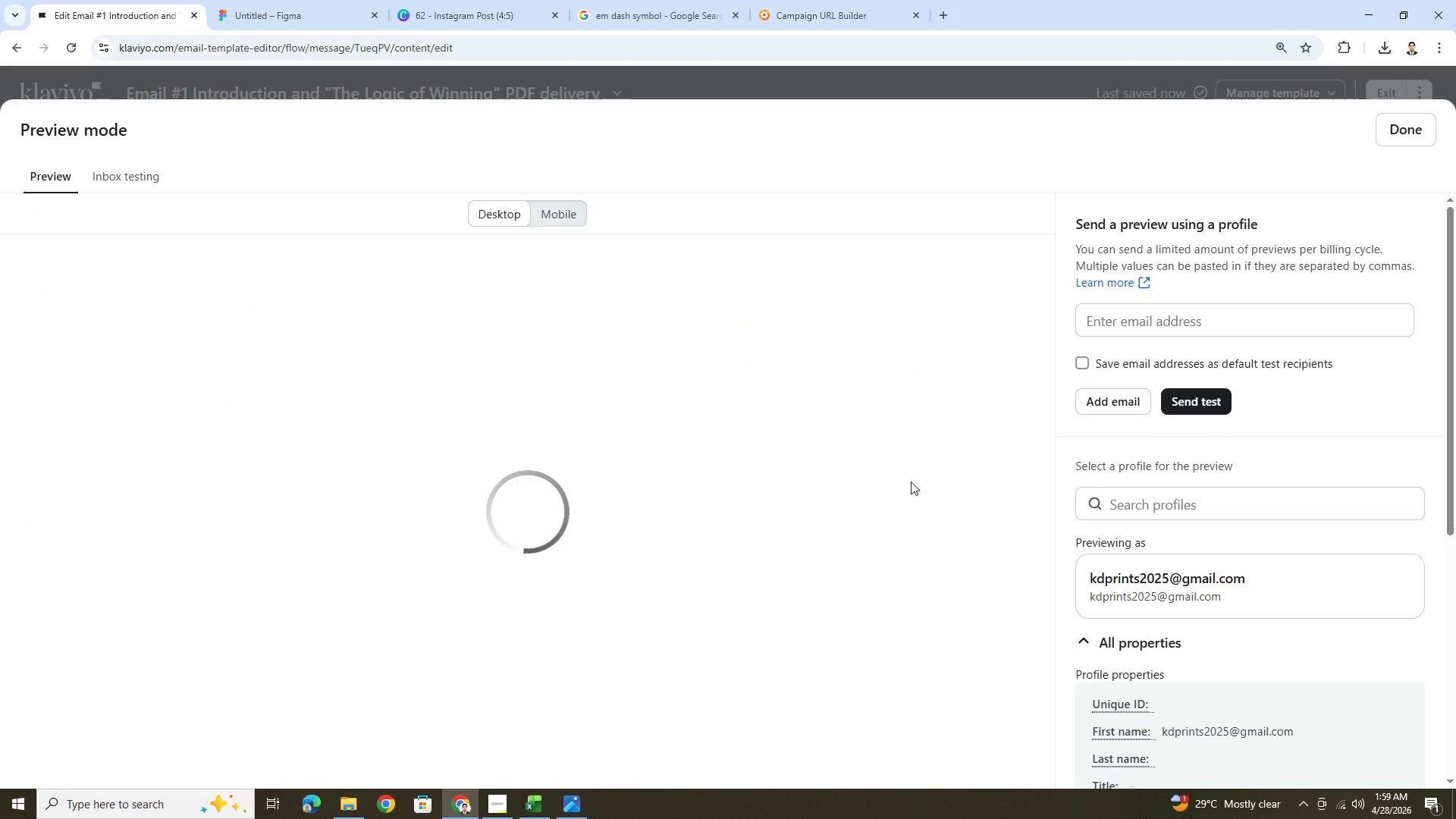 
left_click([546, 209])
 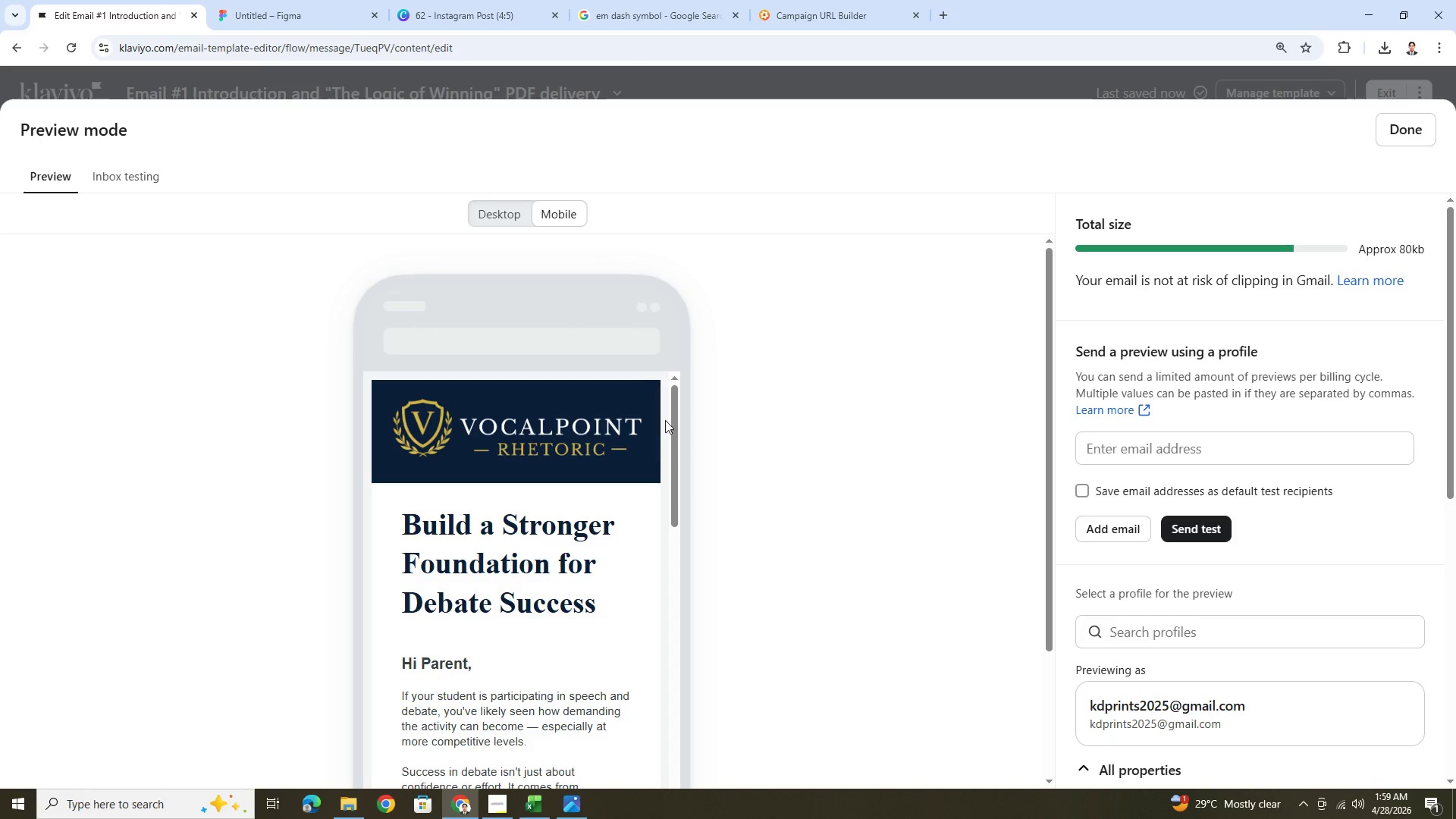 
scroll: coordinate [634, 503], scroll_direction: down, amount: 10.0
 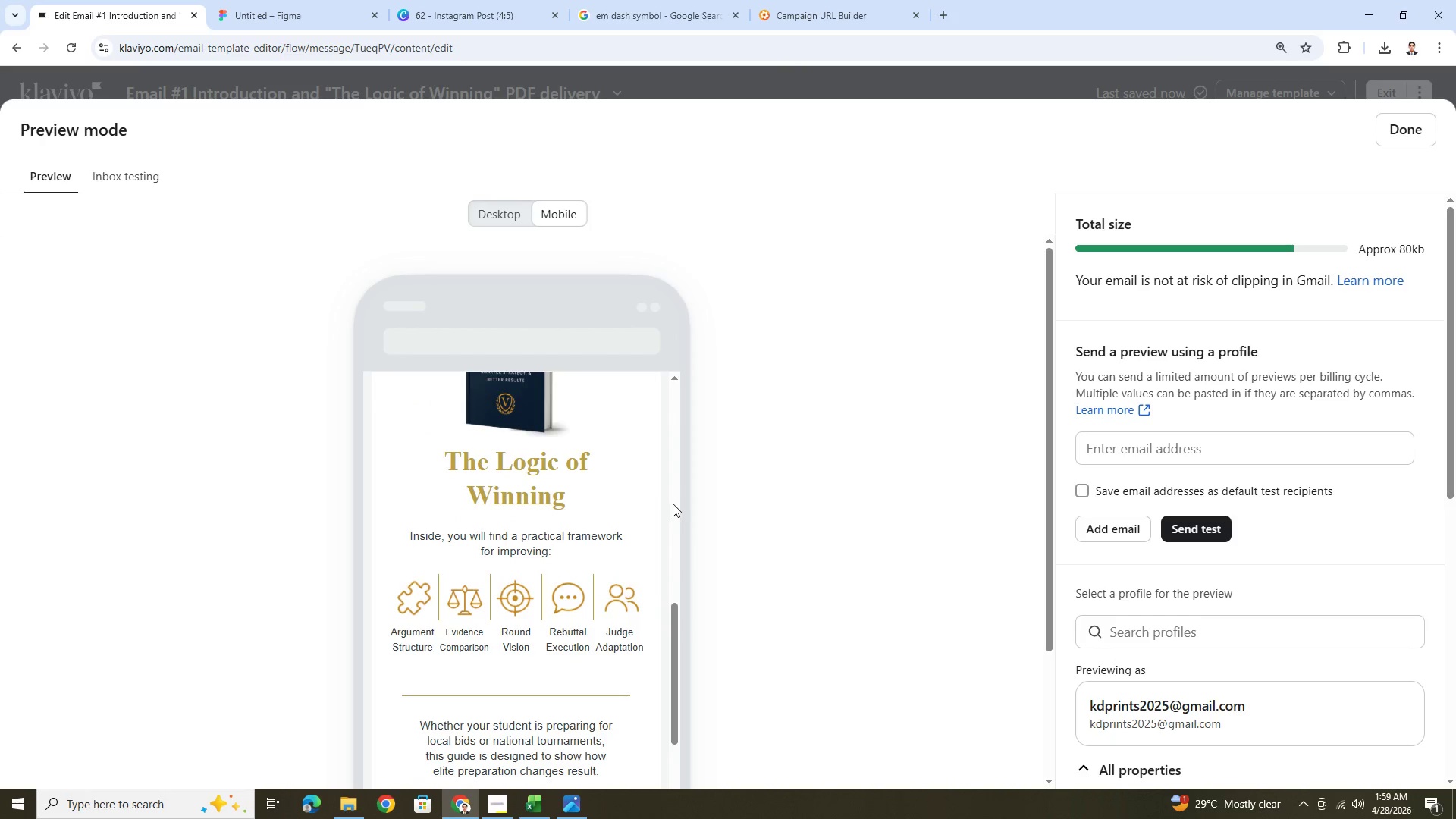 
hold_key(key=ControlLeft, duration=0.5)
scroll: coordinate [673, 504], scroll_direction: down, amount: 3.0
 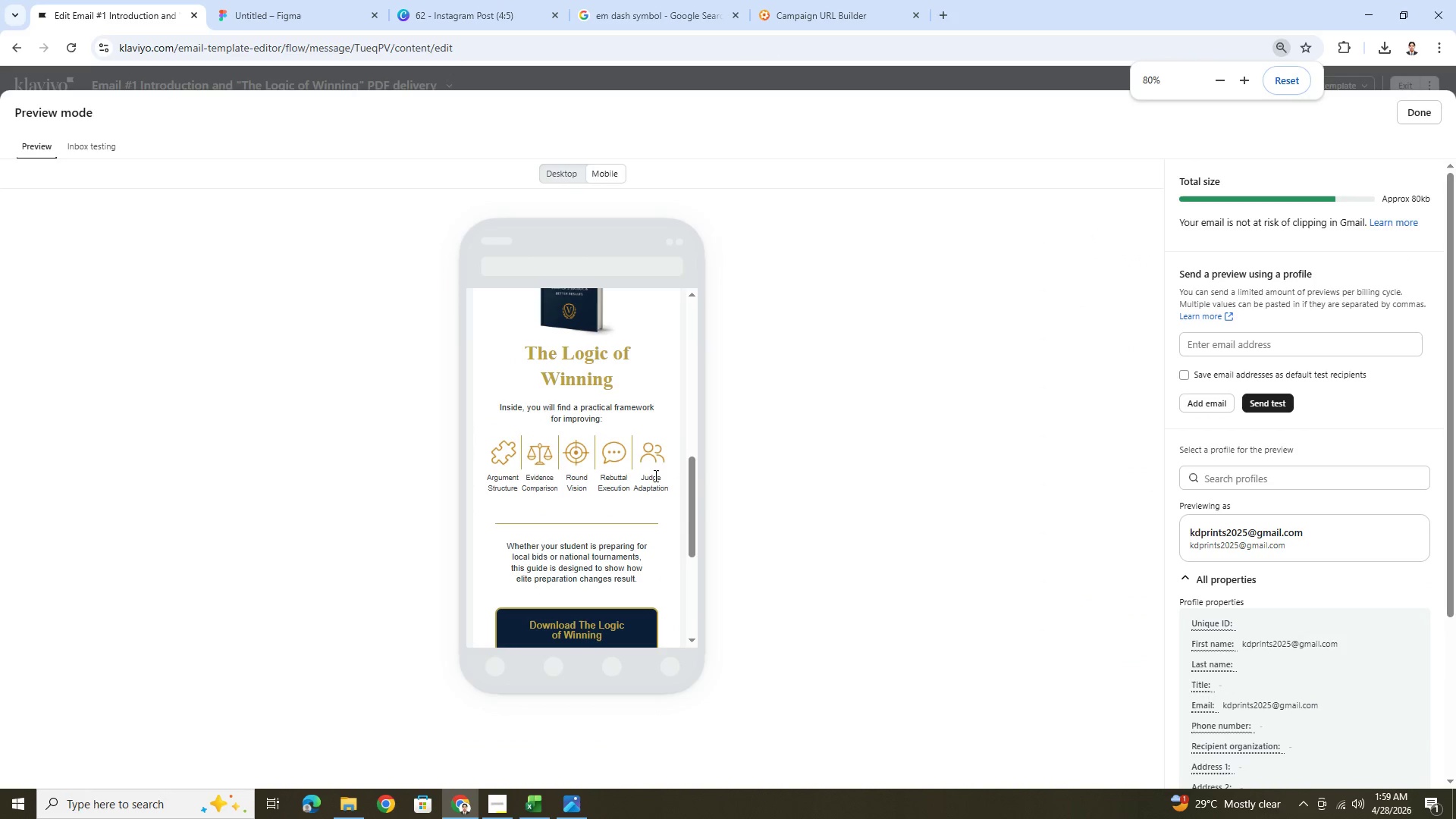 
scroll: coordinate [551, 475], scroll_direction: up, amount: 1.0
 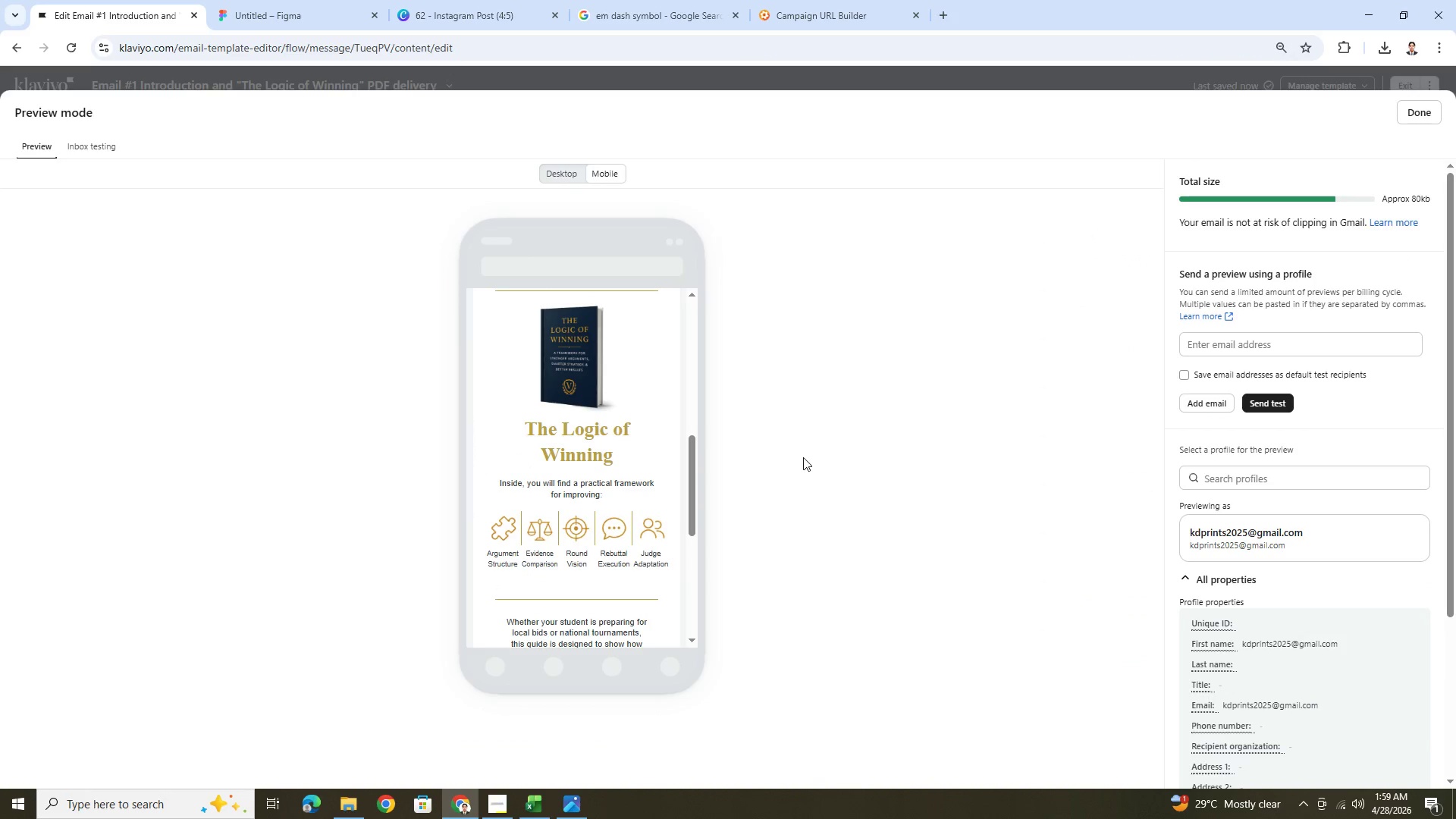 
wait(8.33)
 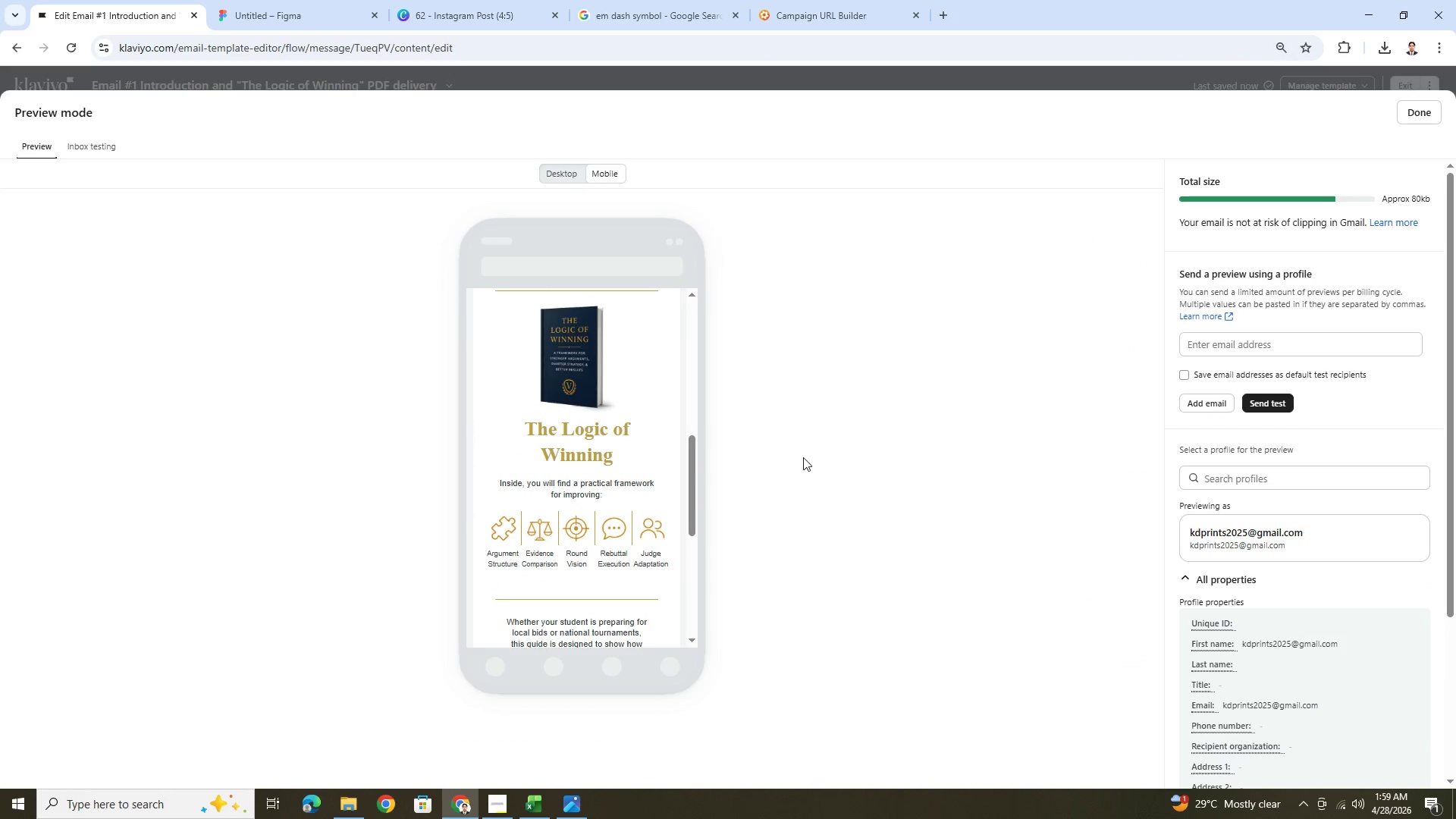 
double_click([757, 313])
 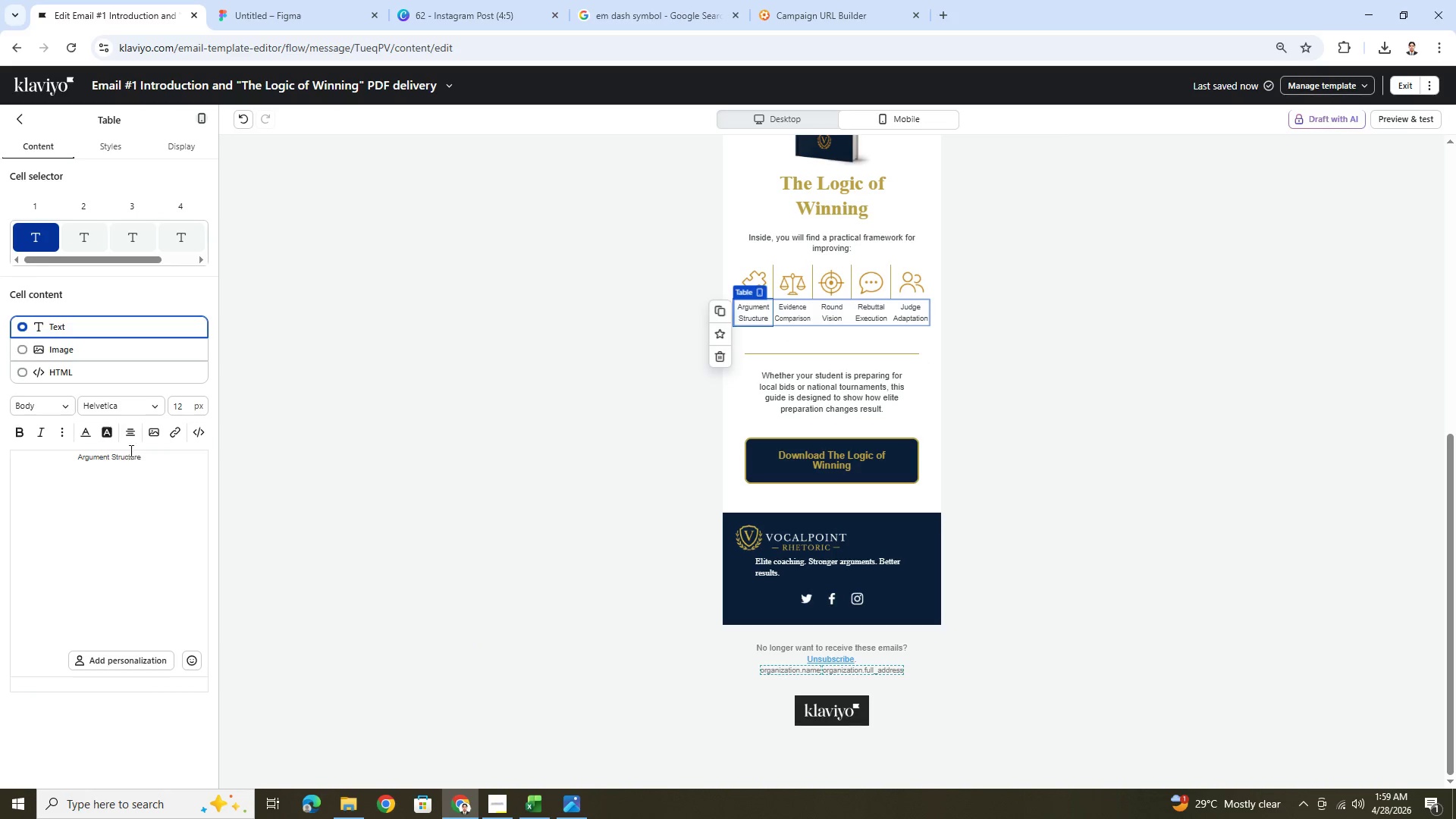 
double_click([130, 455])
 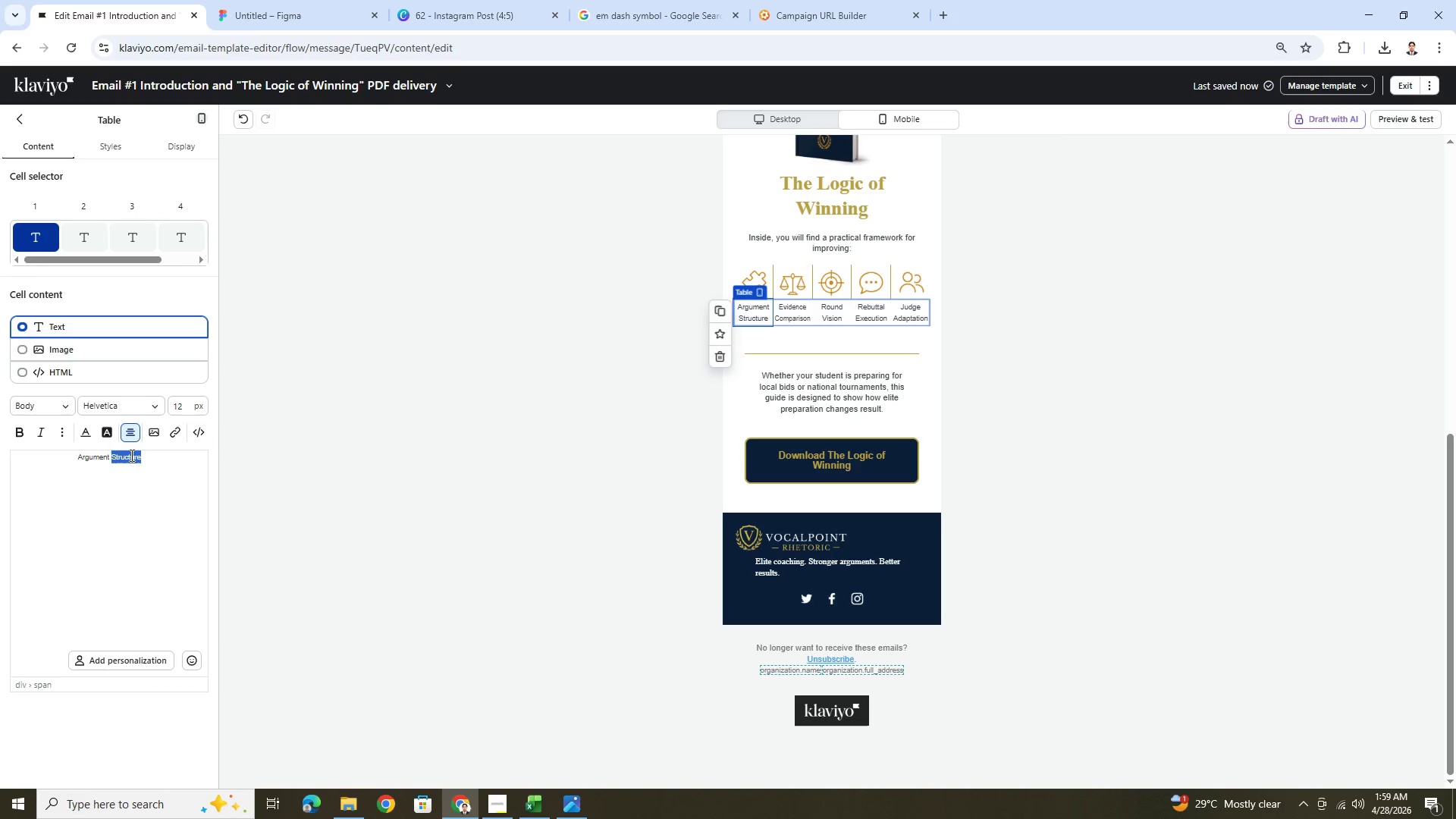 
triple_click([130, 455])
 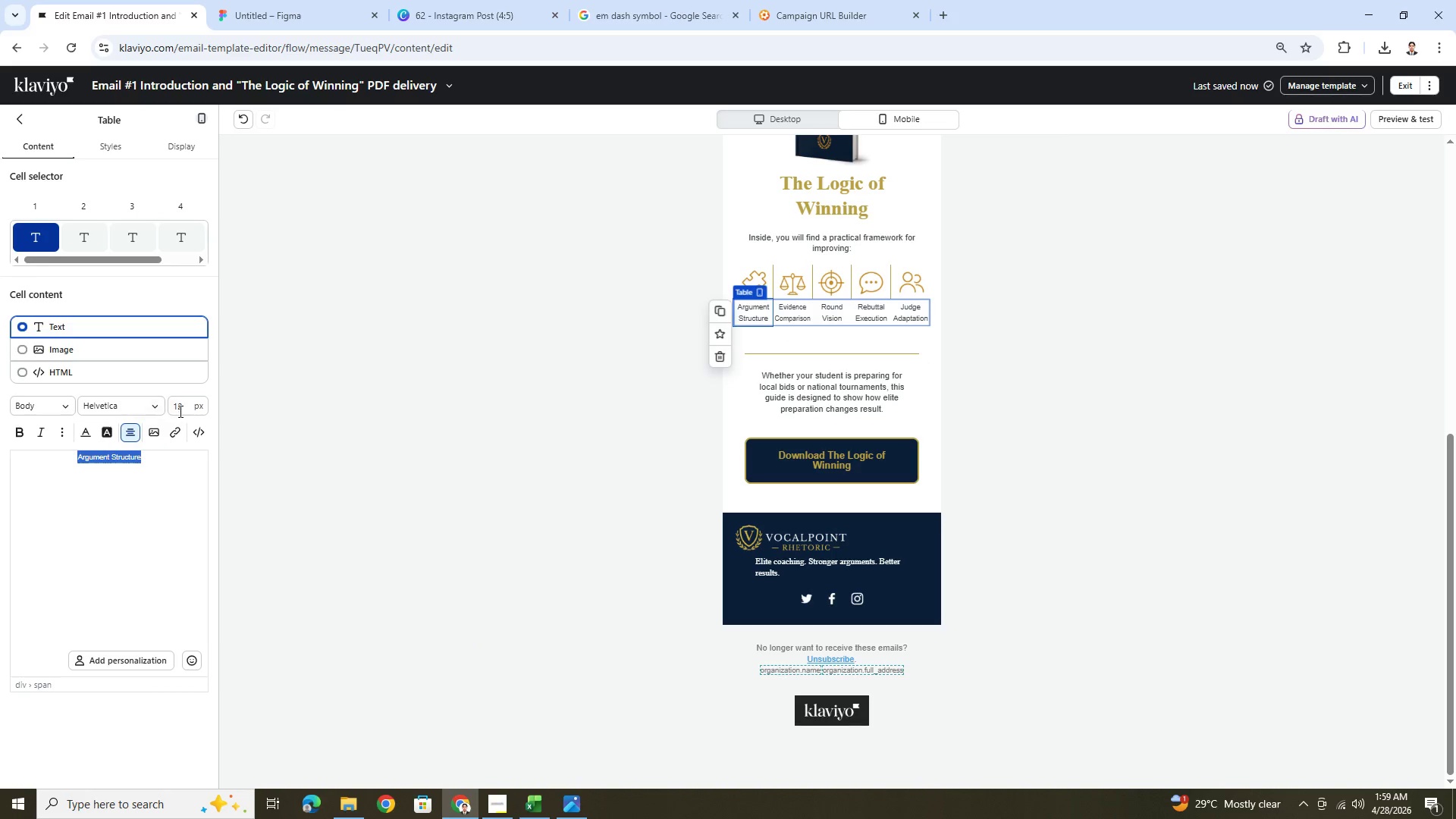 
double_click([179, 411])
 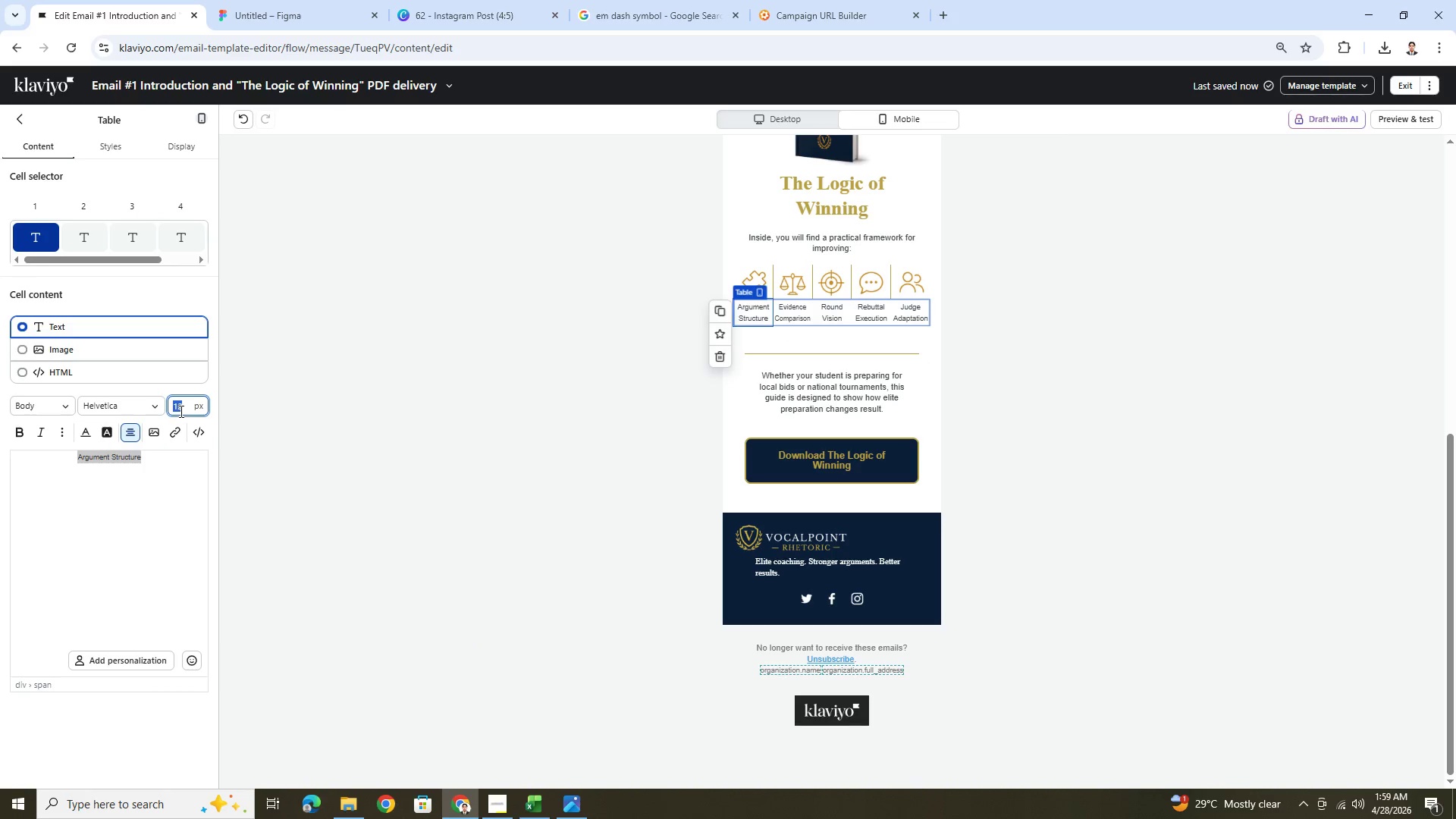 
type(11)
 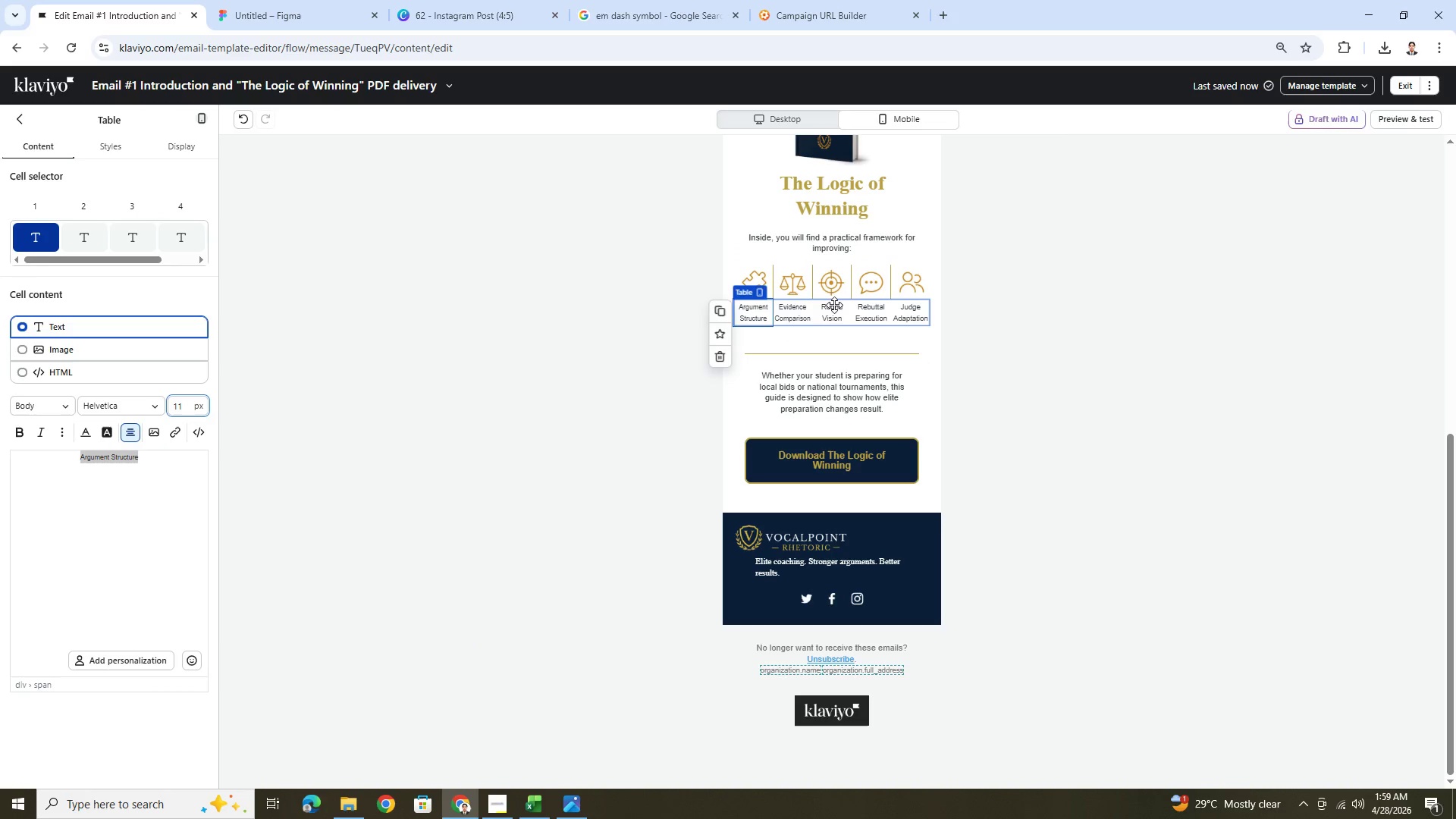 
left_click([834, 309])
 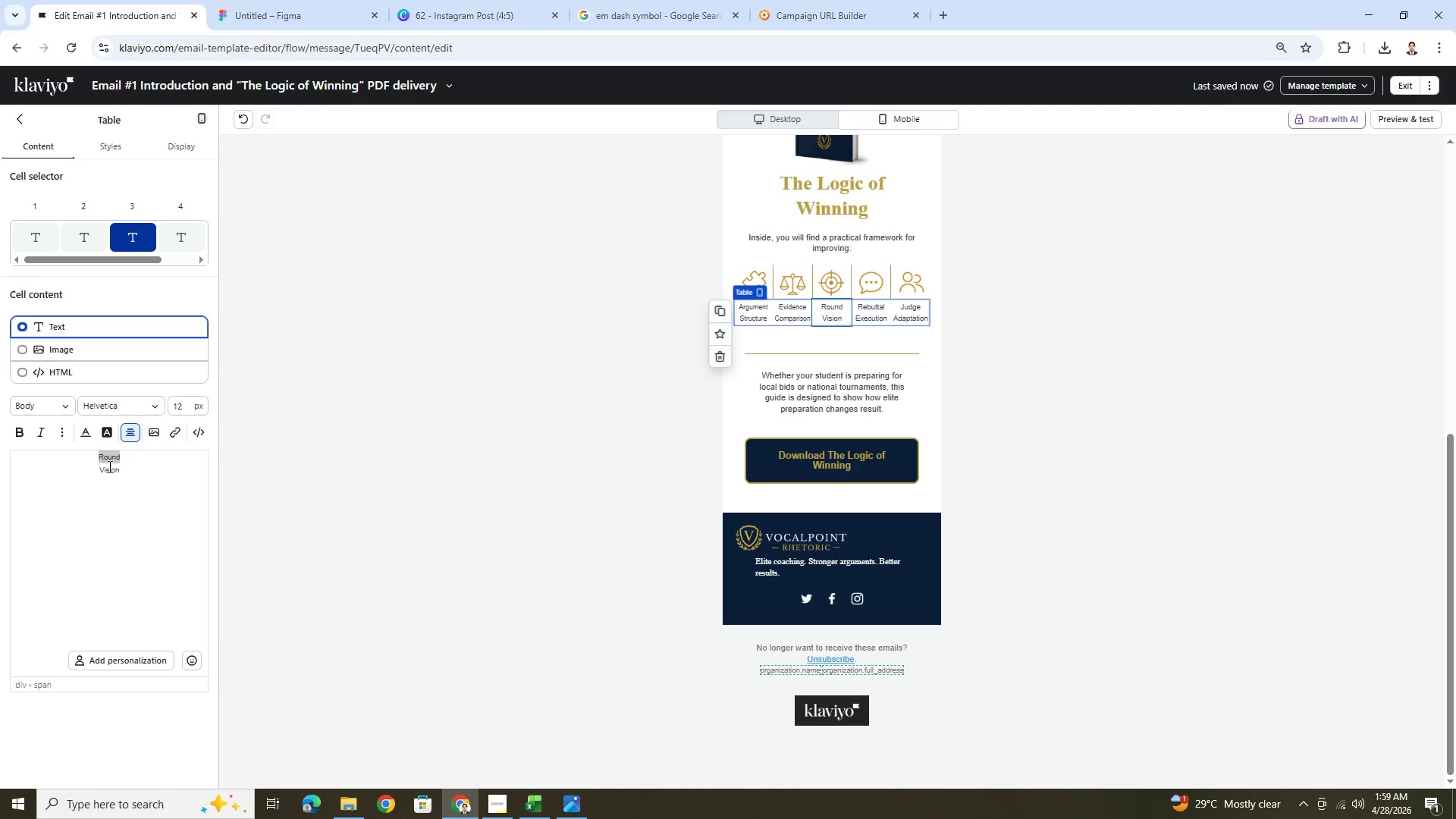 
double_click([112, 467])
 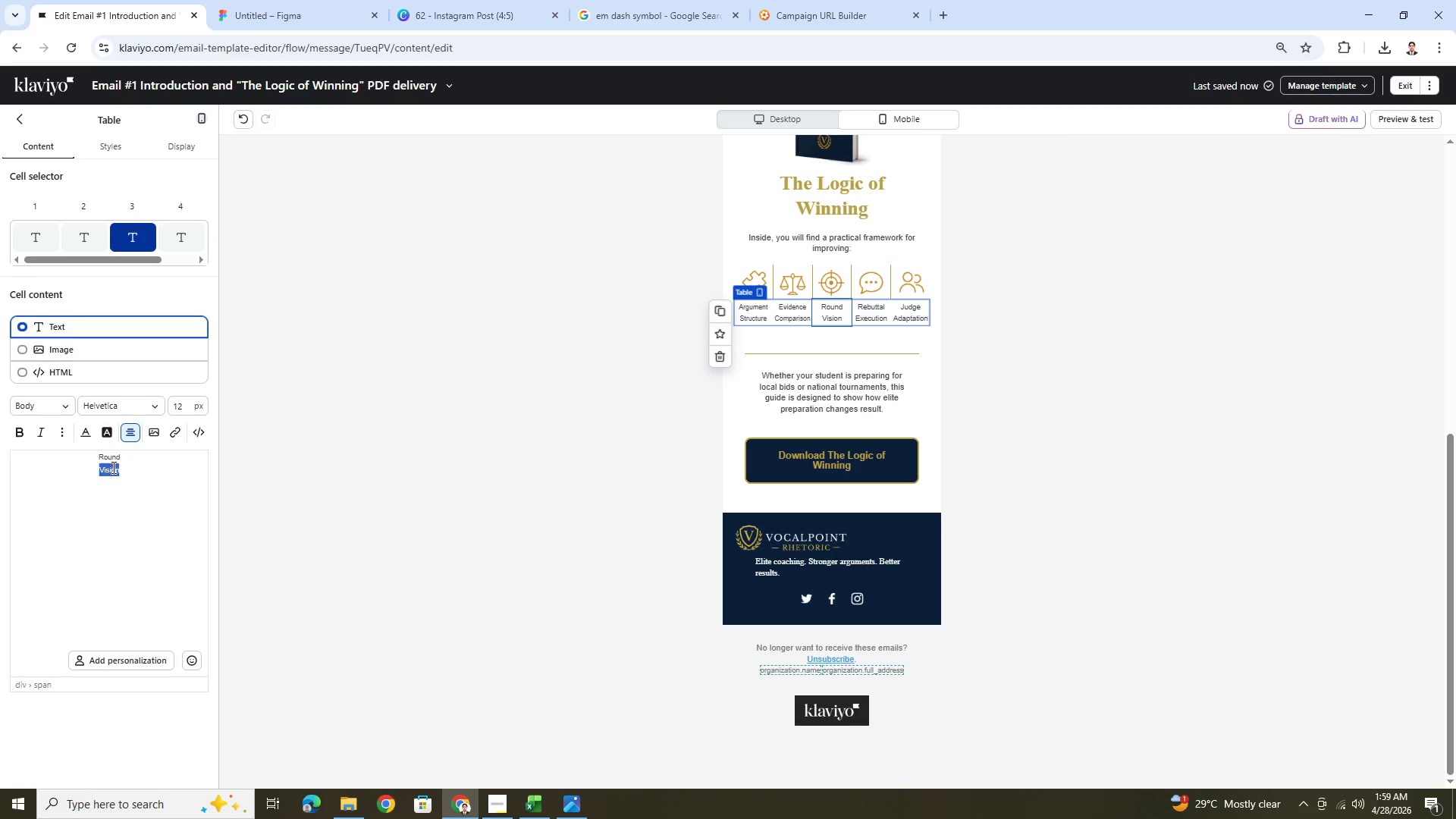 
triple_click([112, 467])
 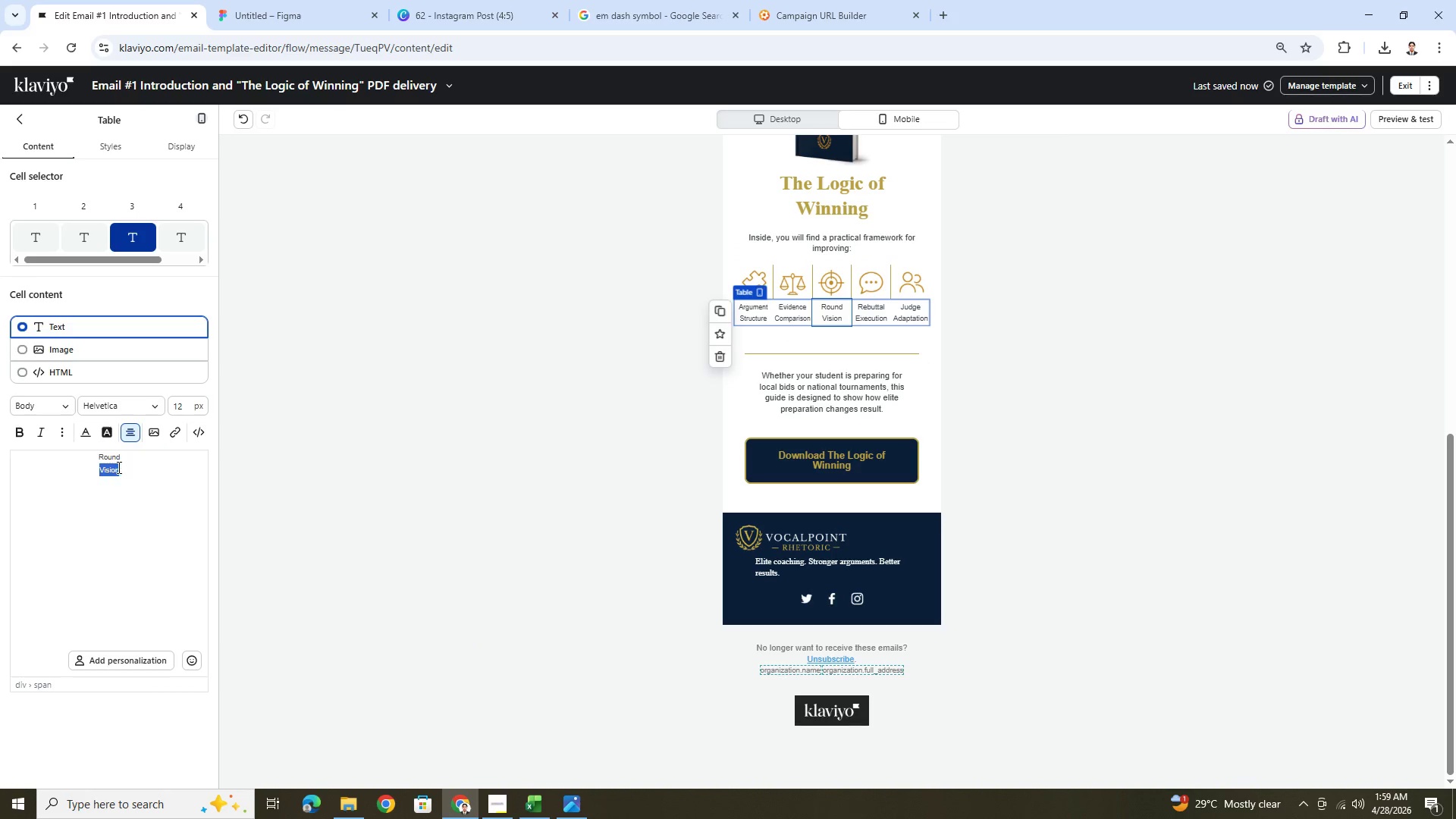 
triple_click([122, 469])
 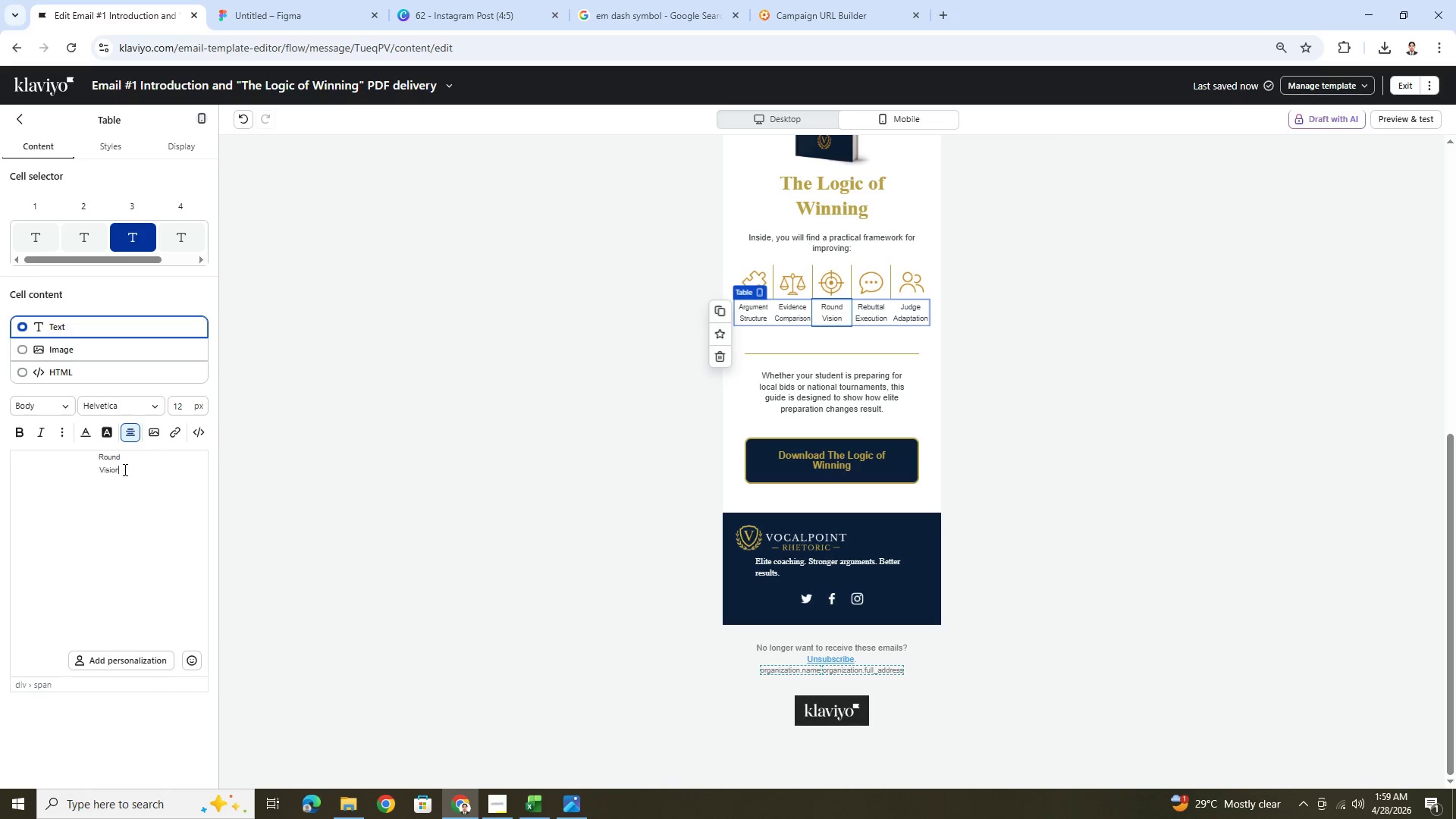 
left_click_drag(start_coordinate=[124, 469], to_coordinate=[97, 458])
 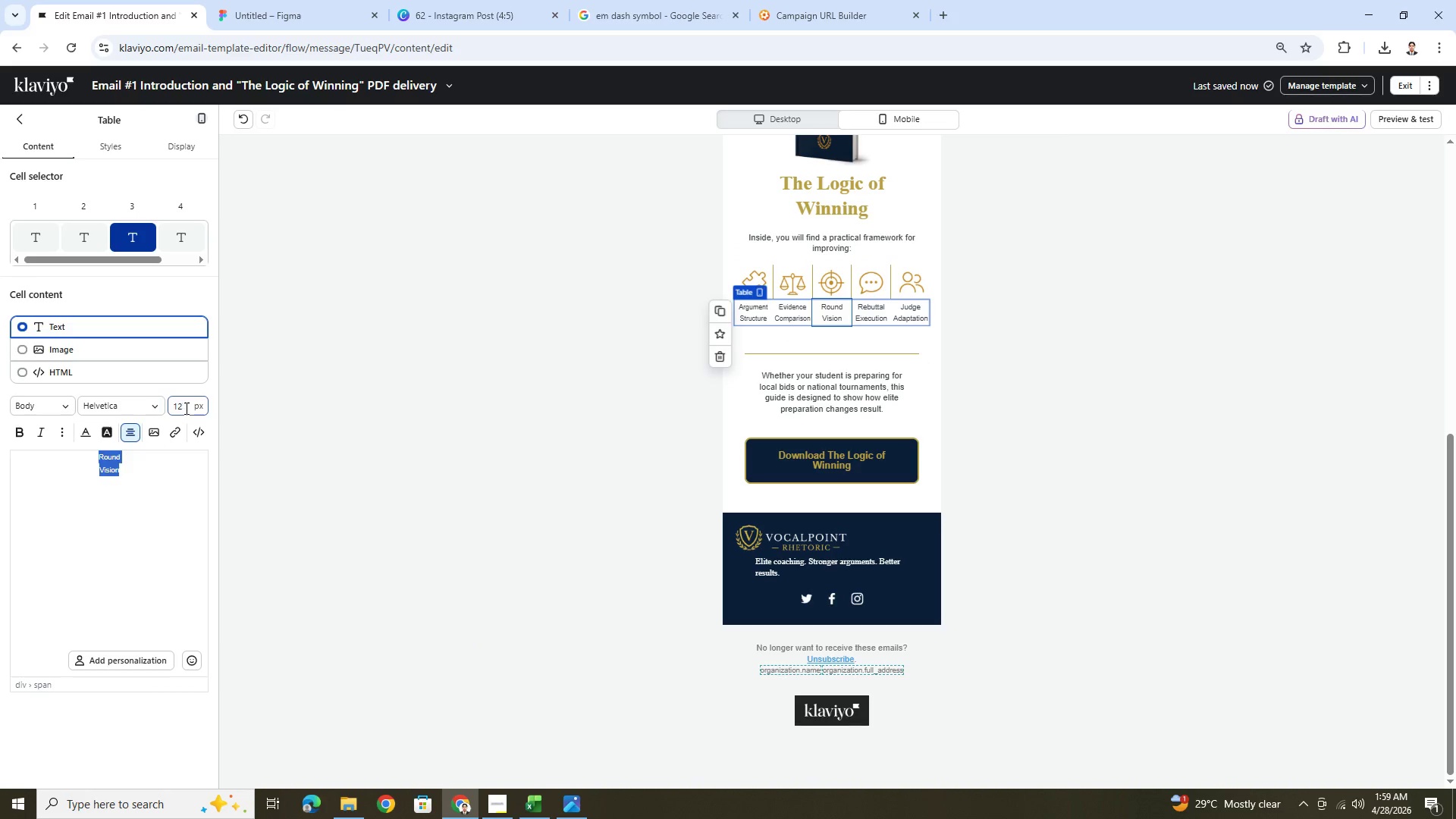 
double_click([185, 407])
 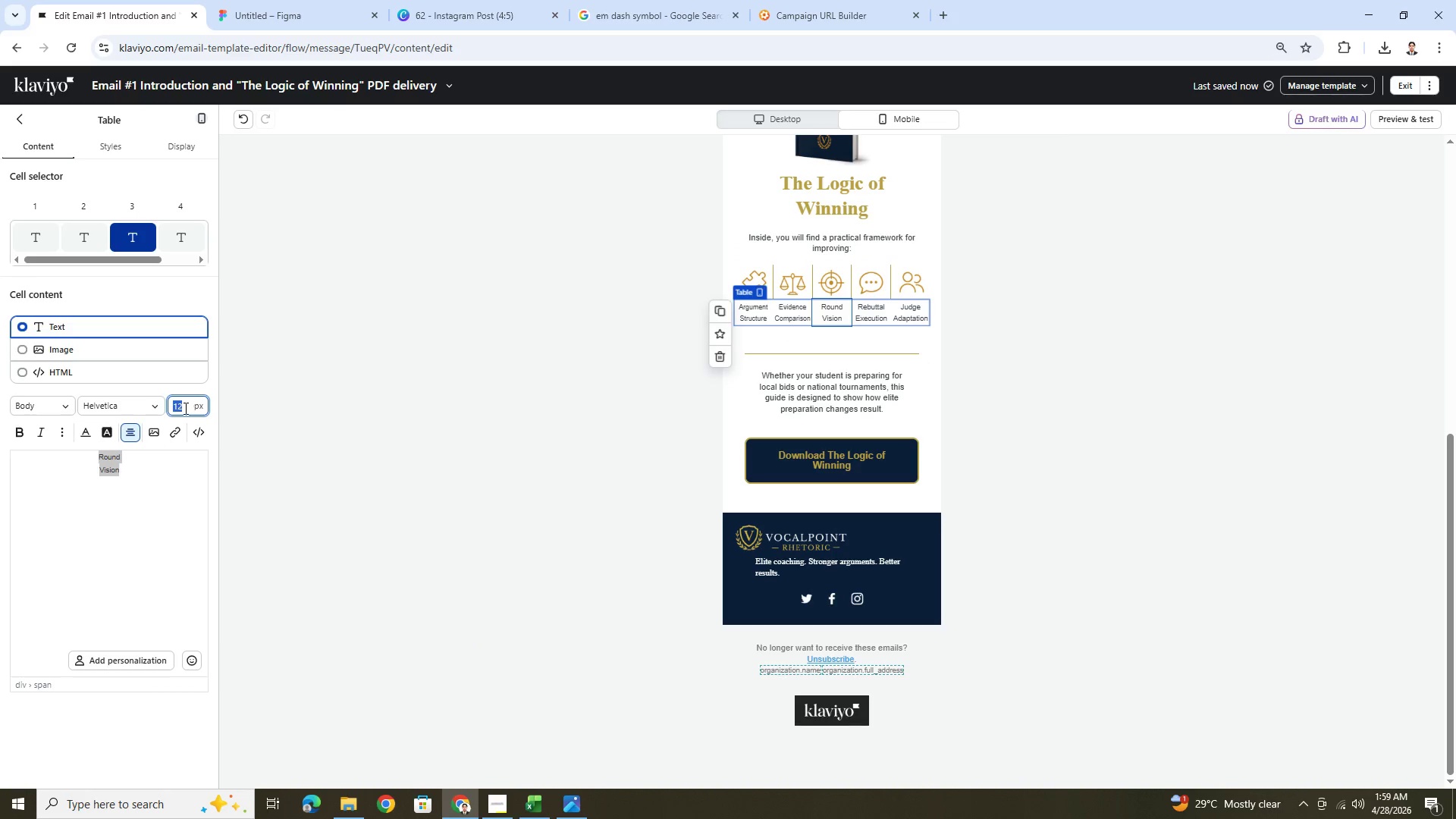 
type(11)
 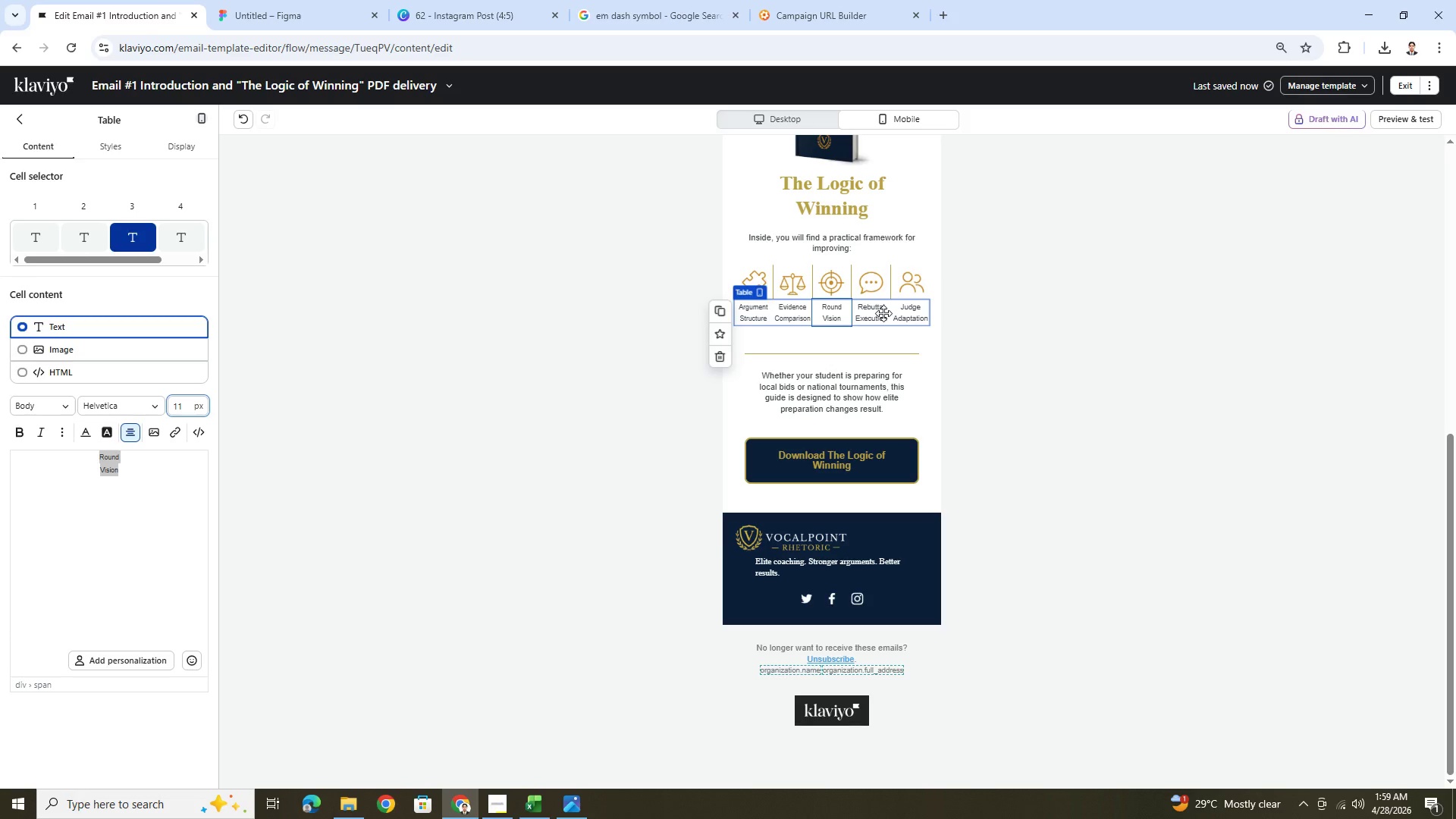 
left_click([880, 313])
 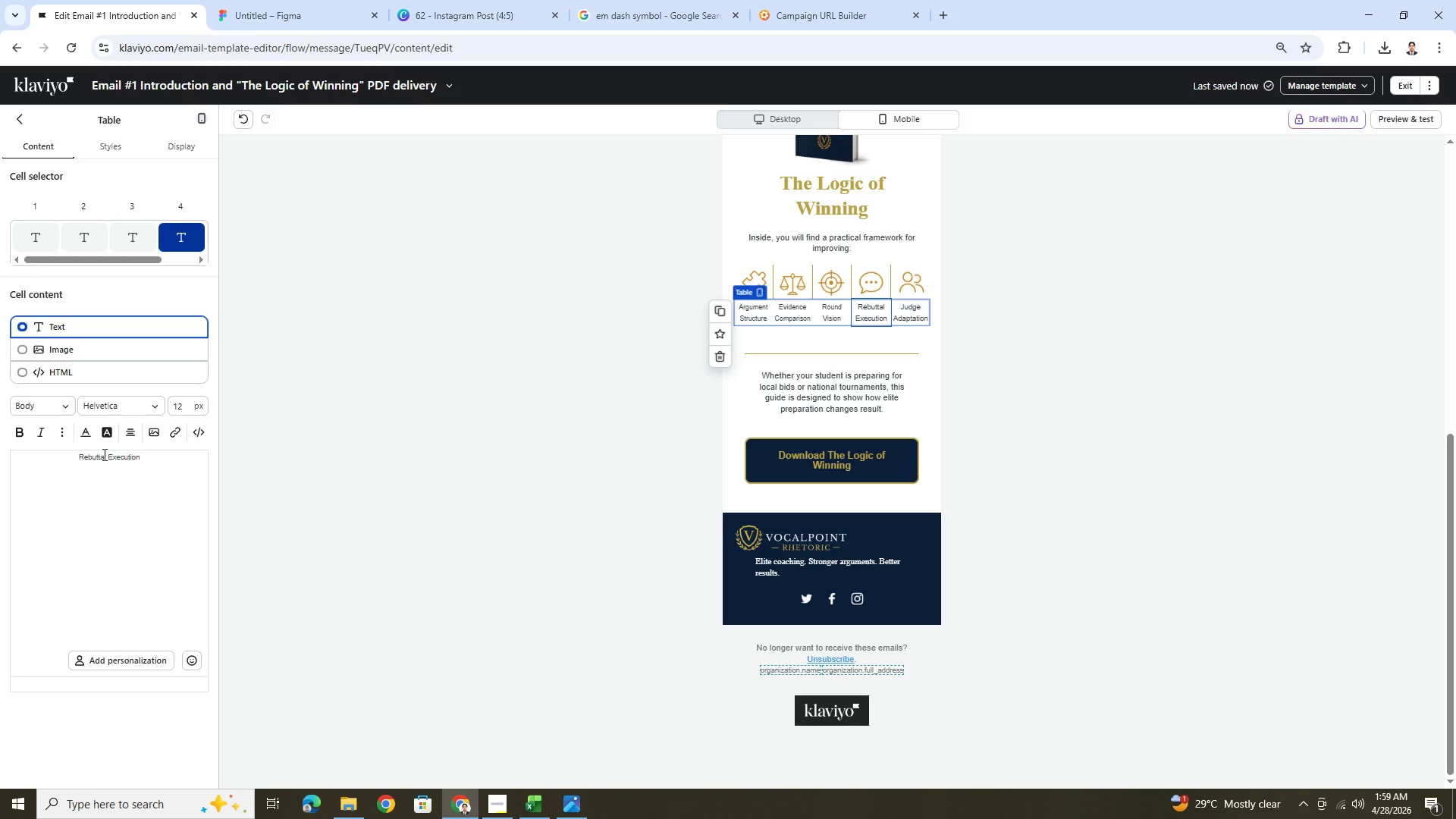 
double_click([105, 452])
 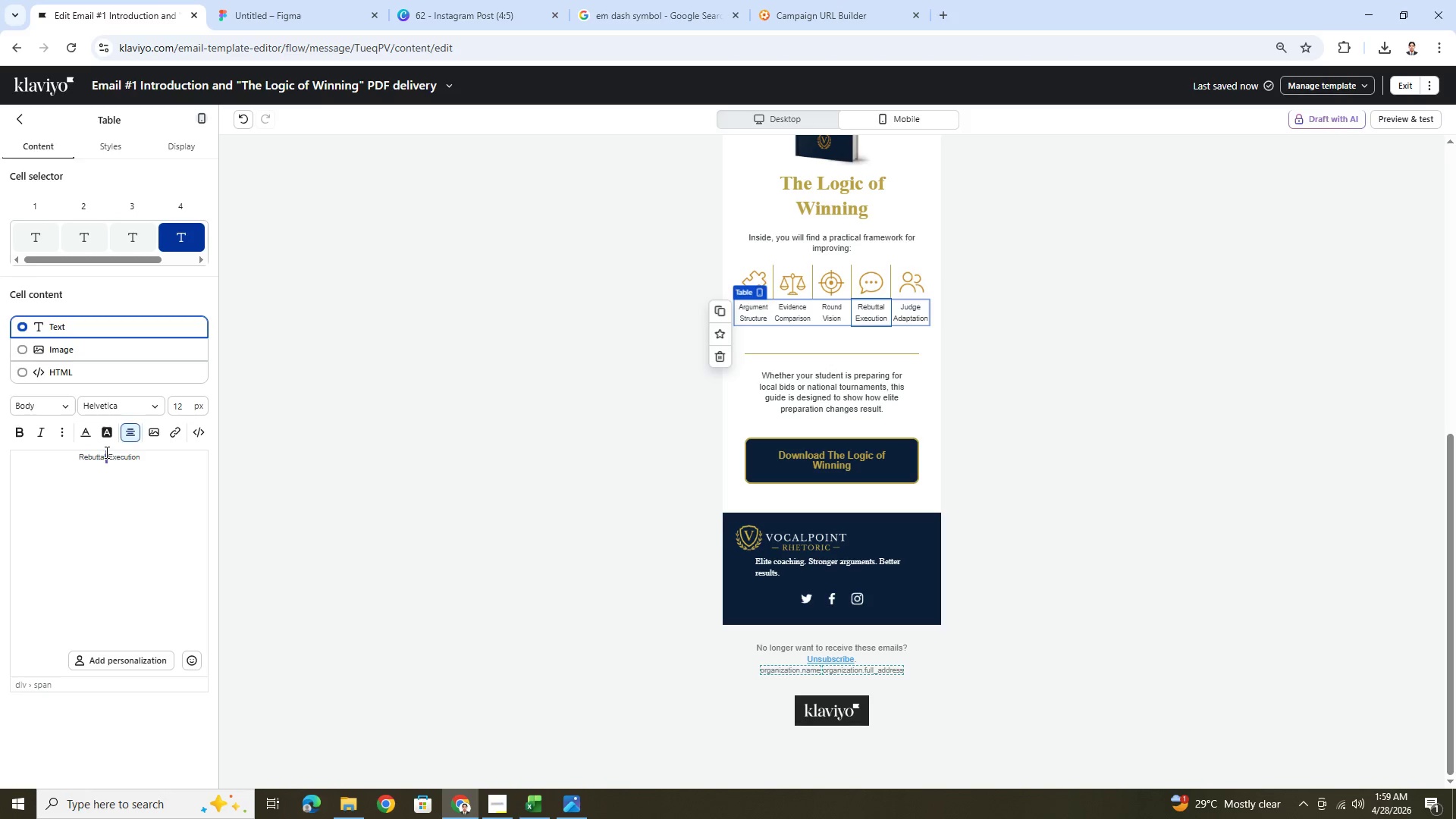 
triple_click([105, 452])
 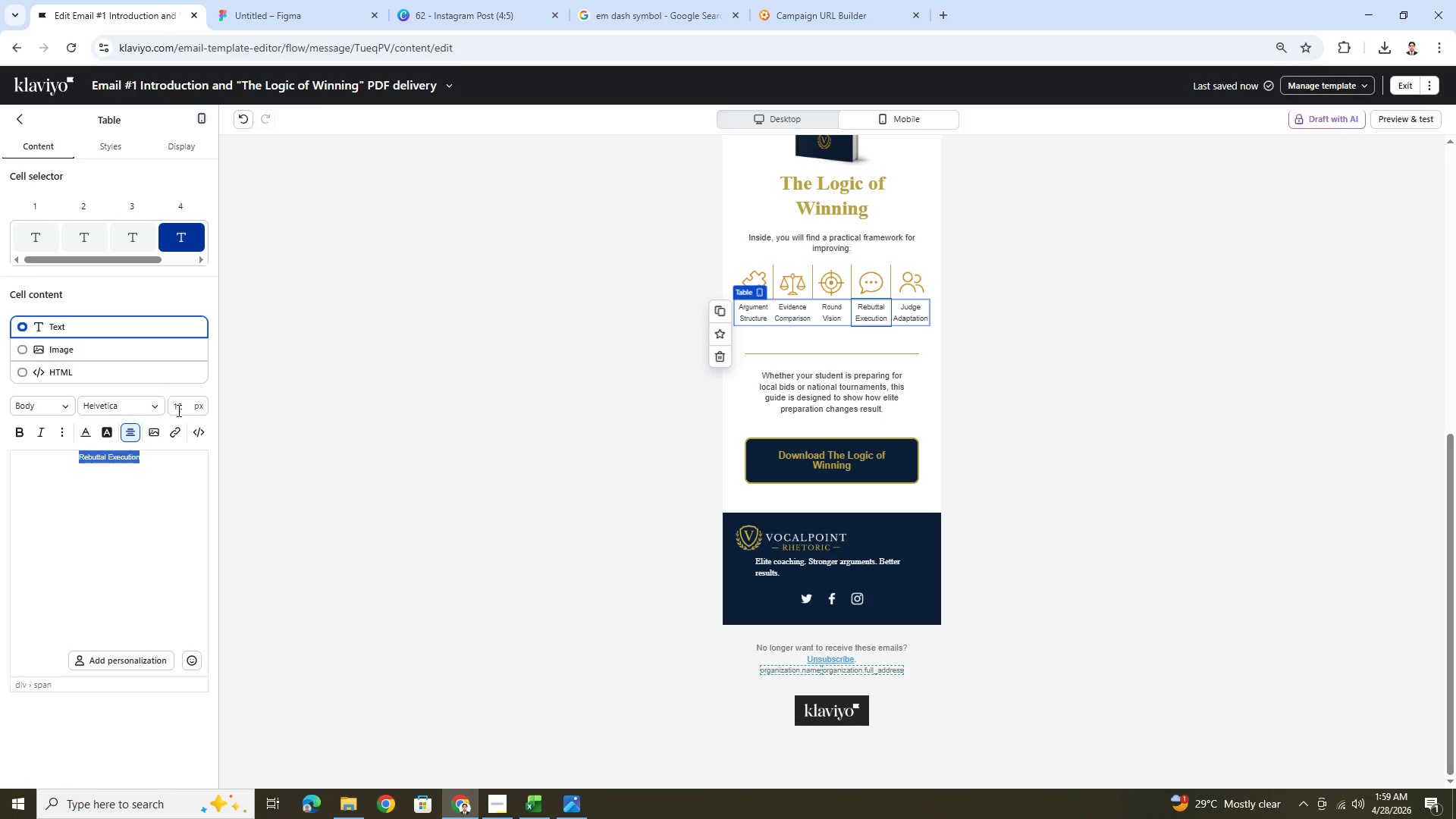 
double_click([179, 407])
 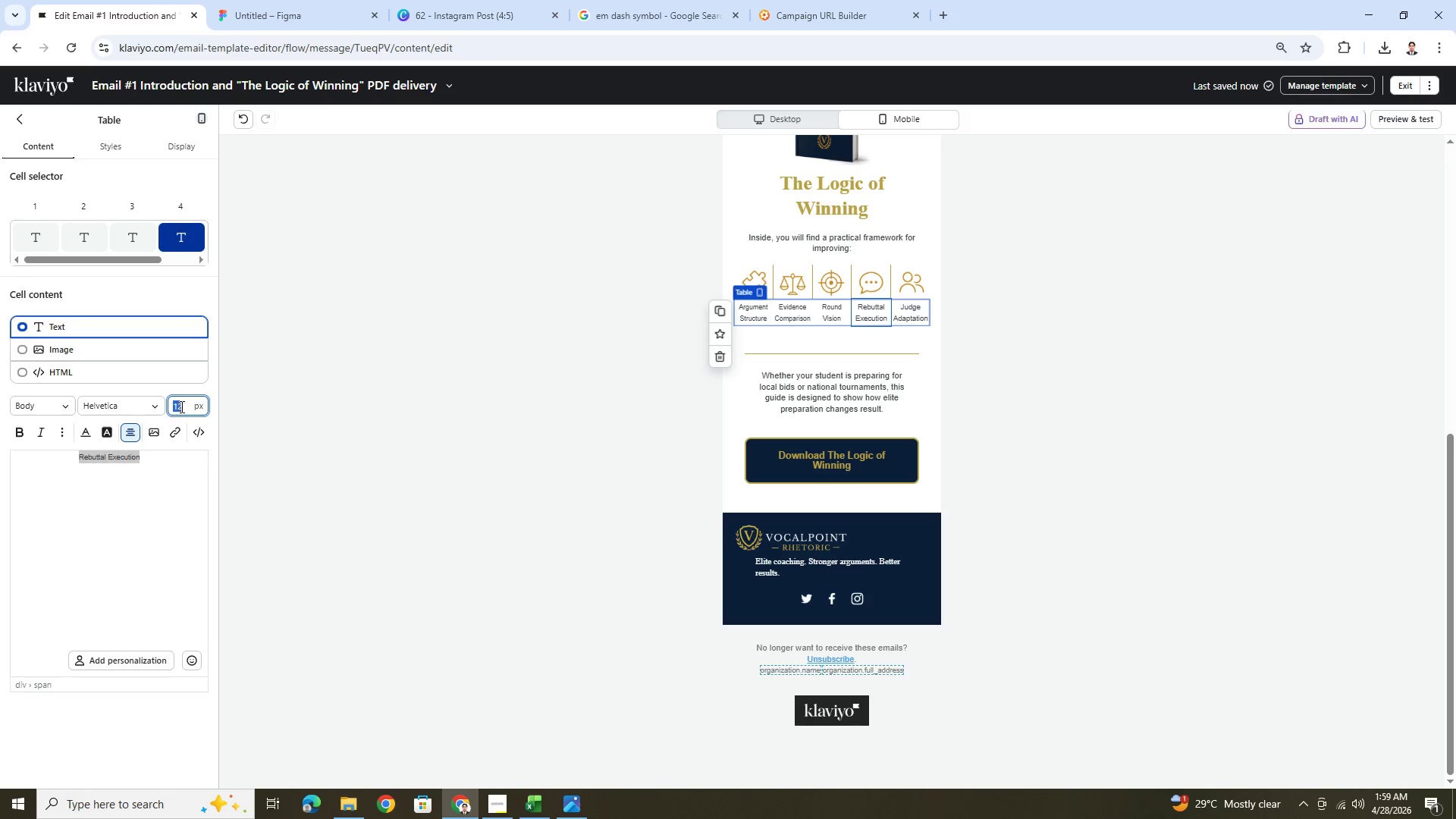 
type(11)
 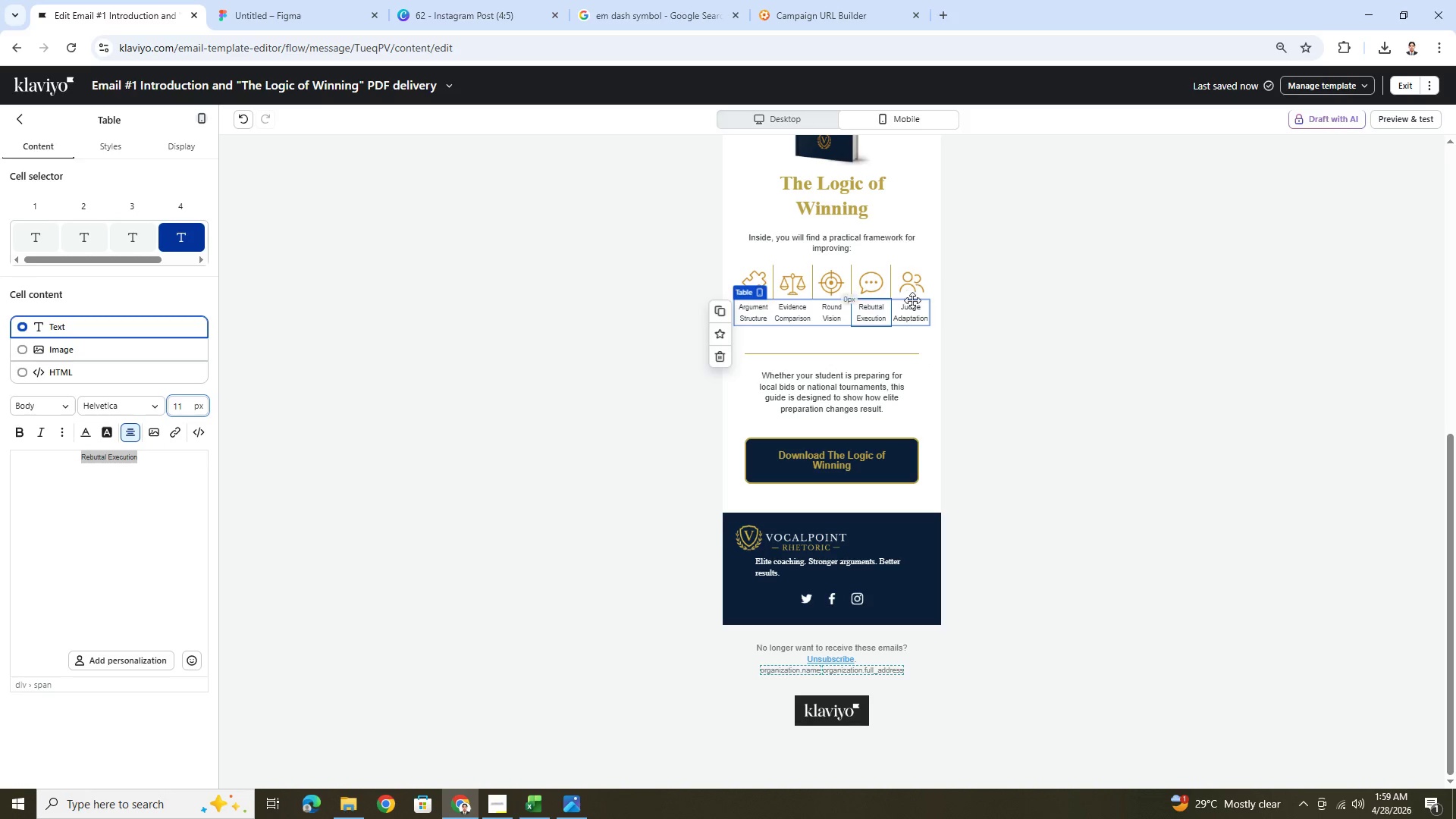 
left_click([906, 315])
 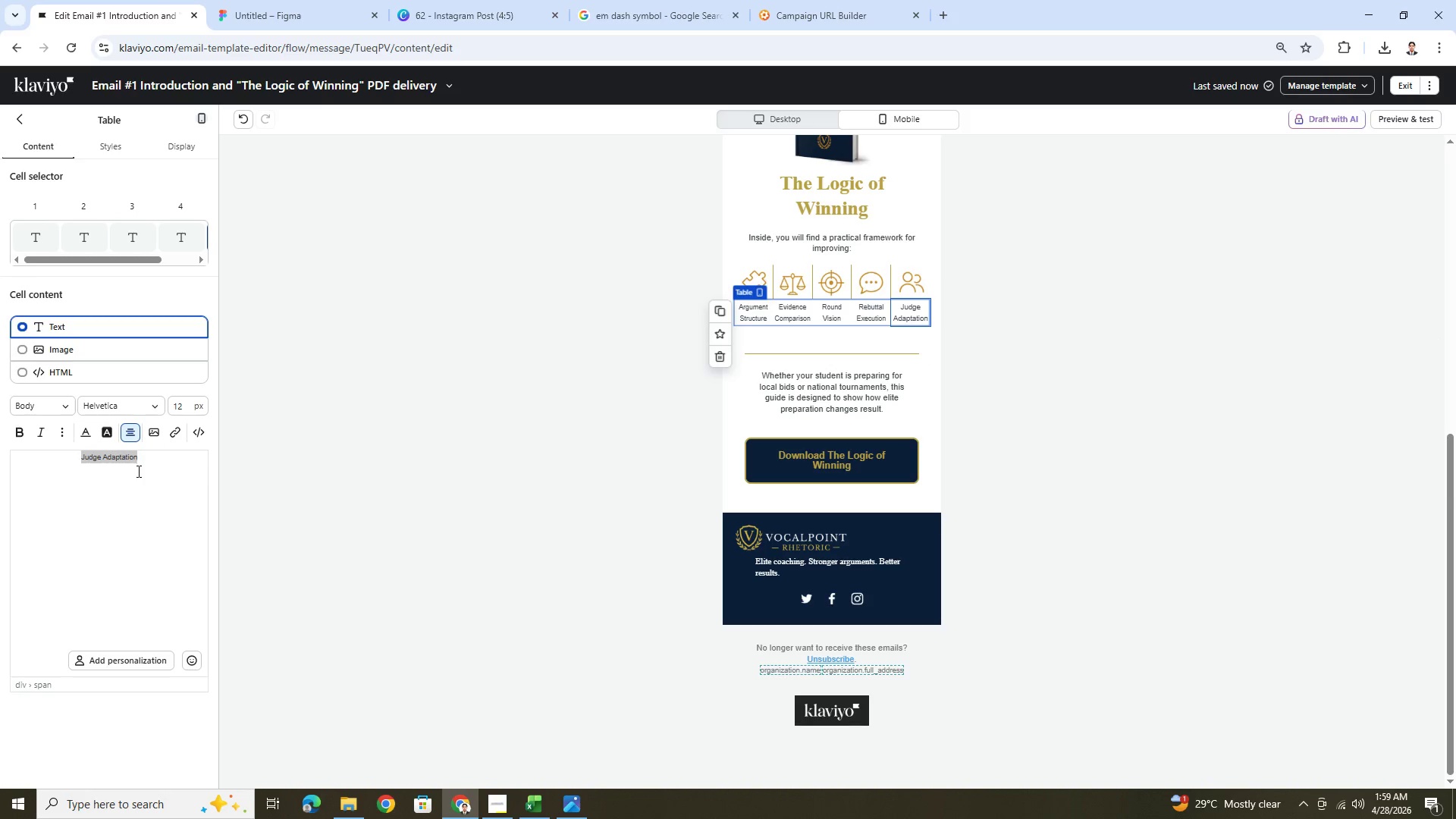 
double_click([133, 462])
 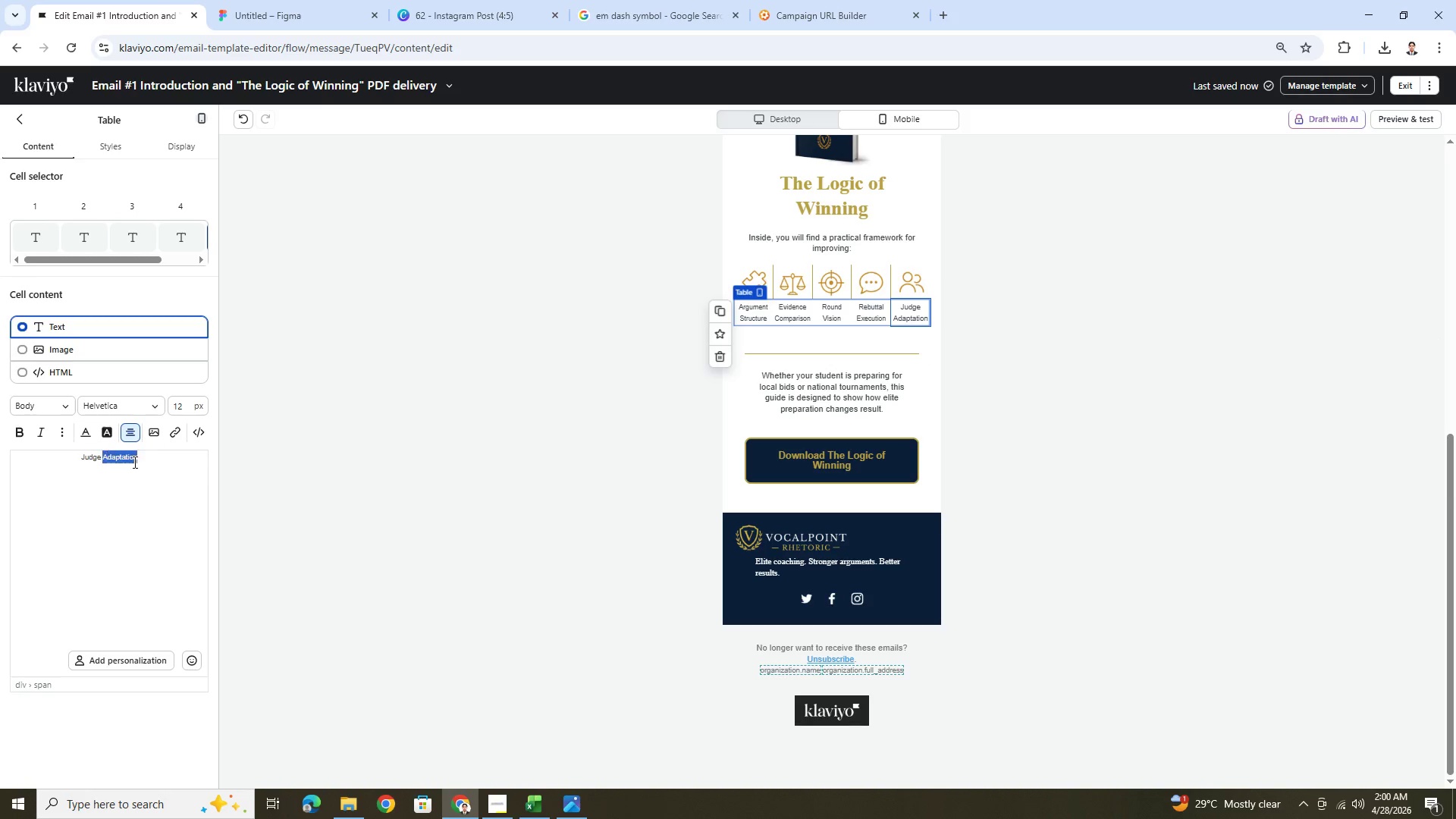 
triple_click([133, 462])
 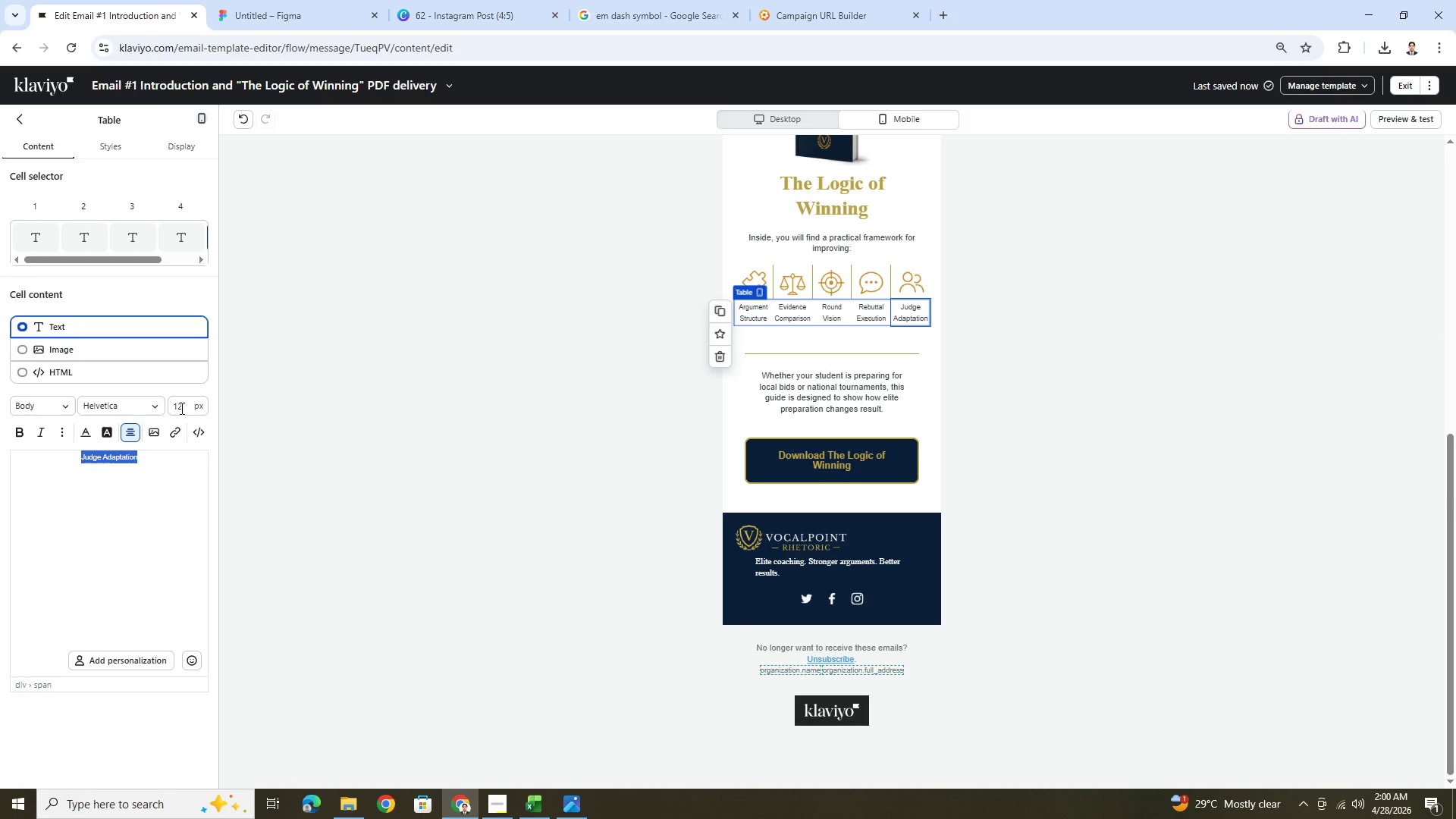 
double_click([180, 407])
 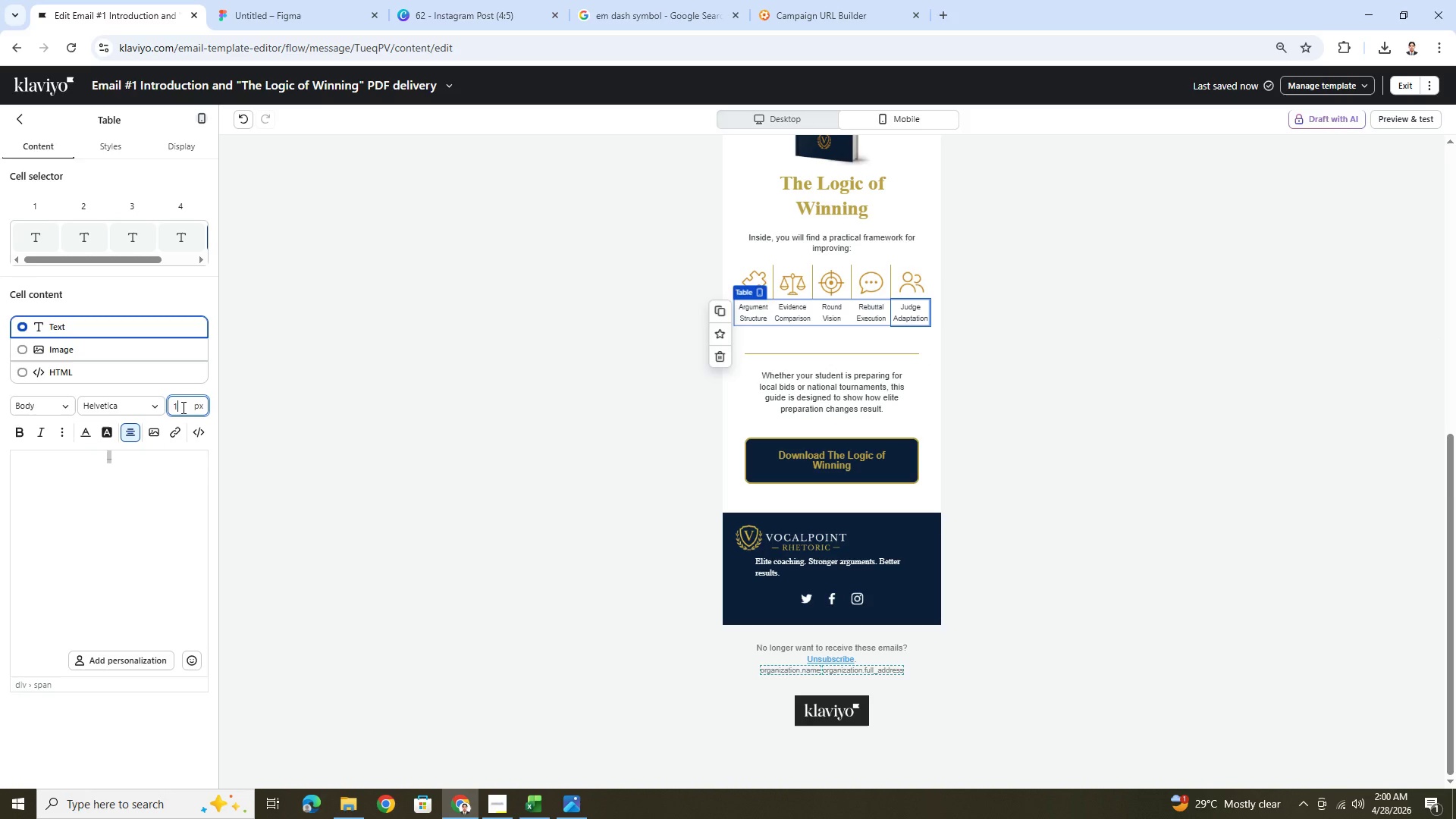 
type(11)
 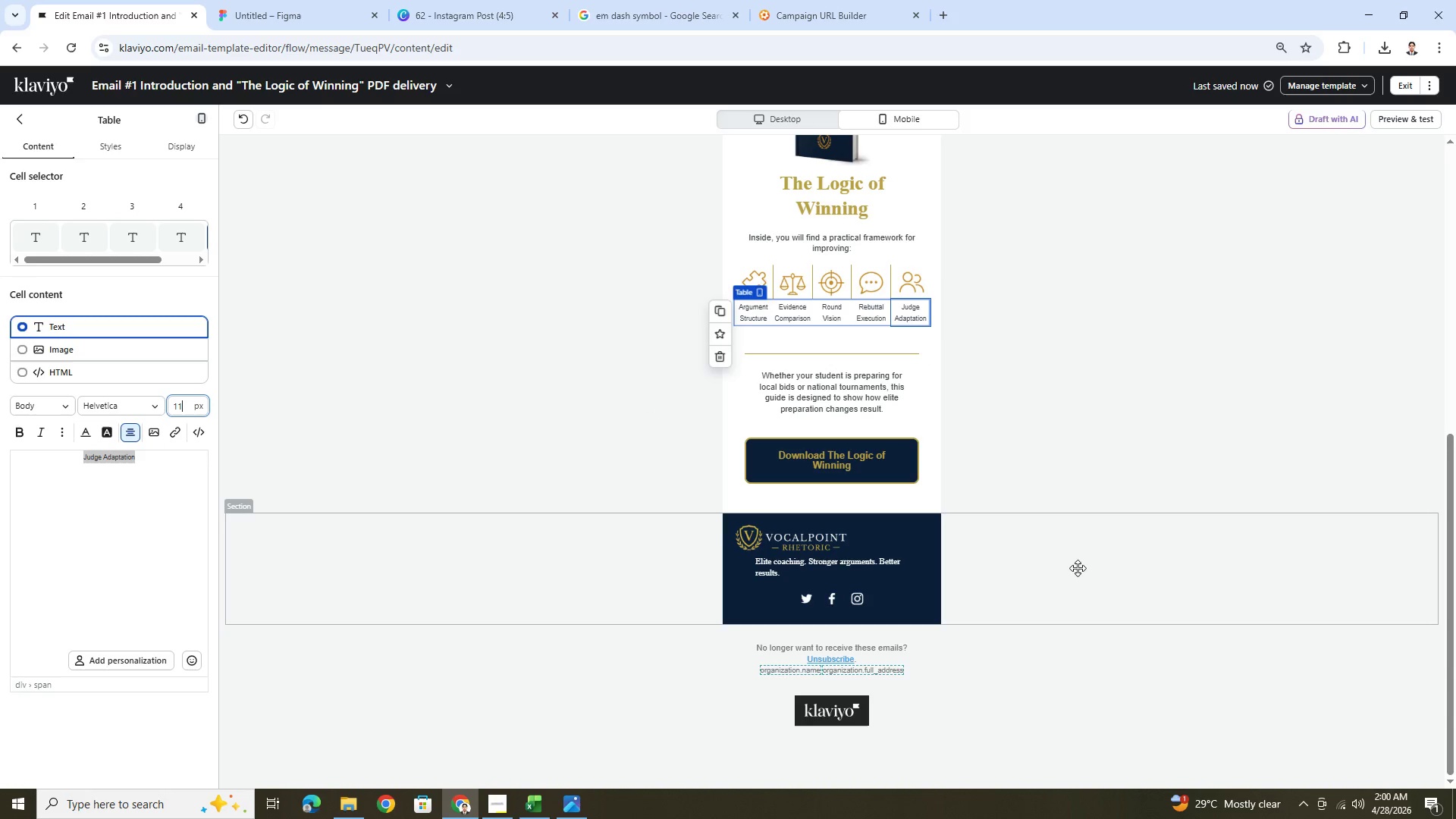 
left_click([1069, 603])
 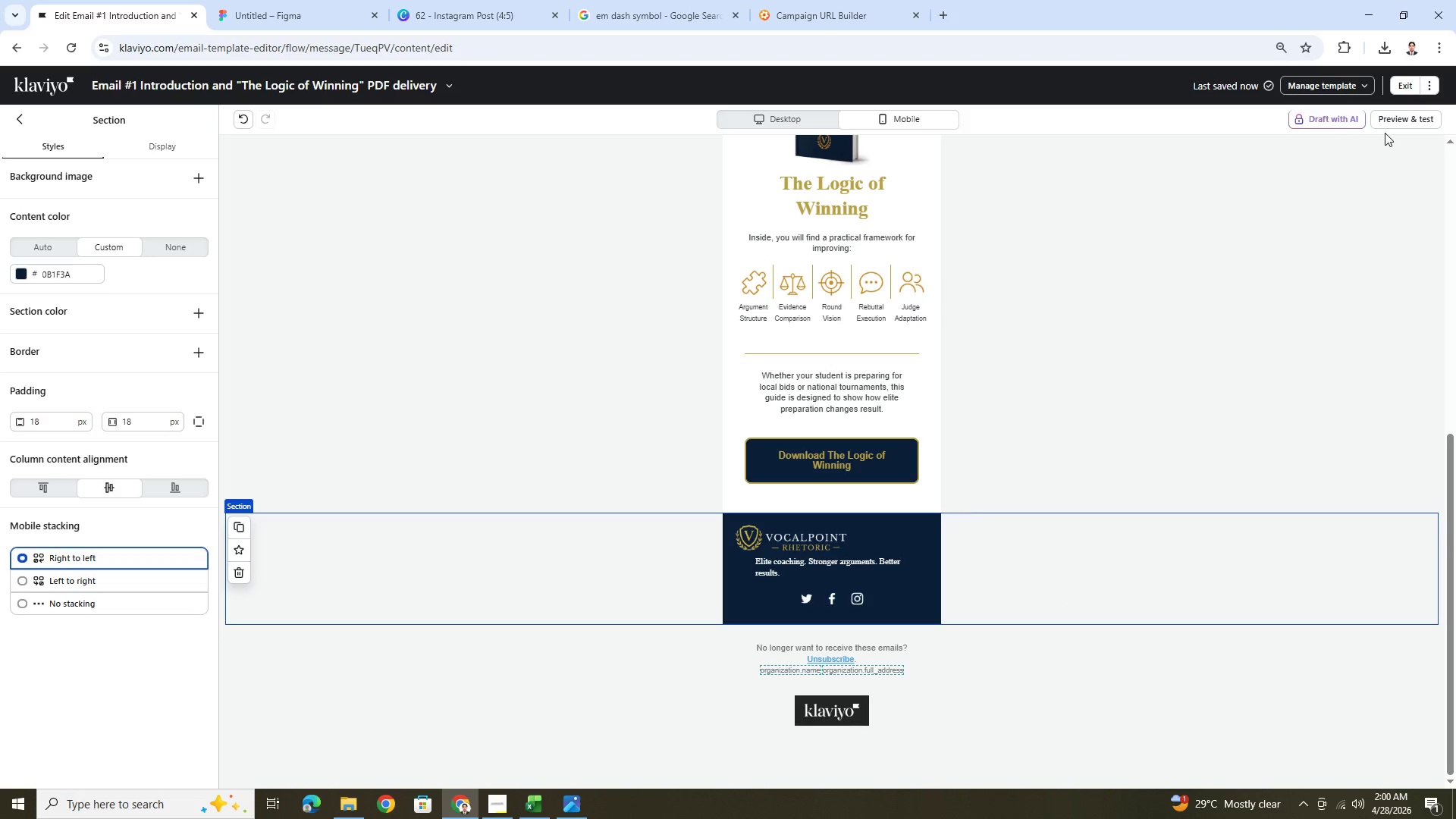 
left_click([1388, 131])
 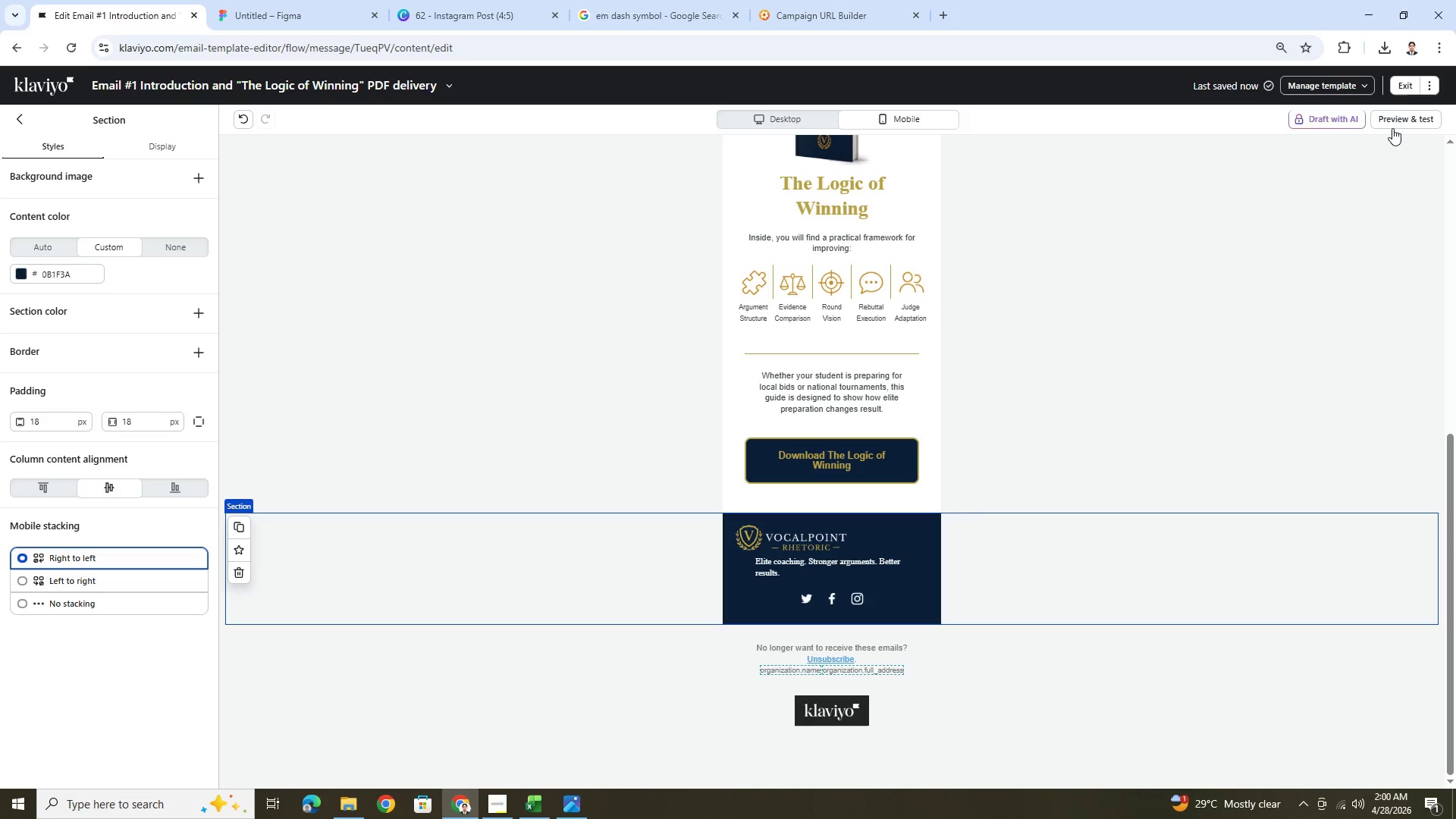 
left_click([1394, 126])
 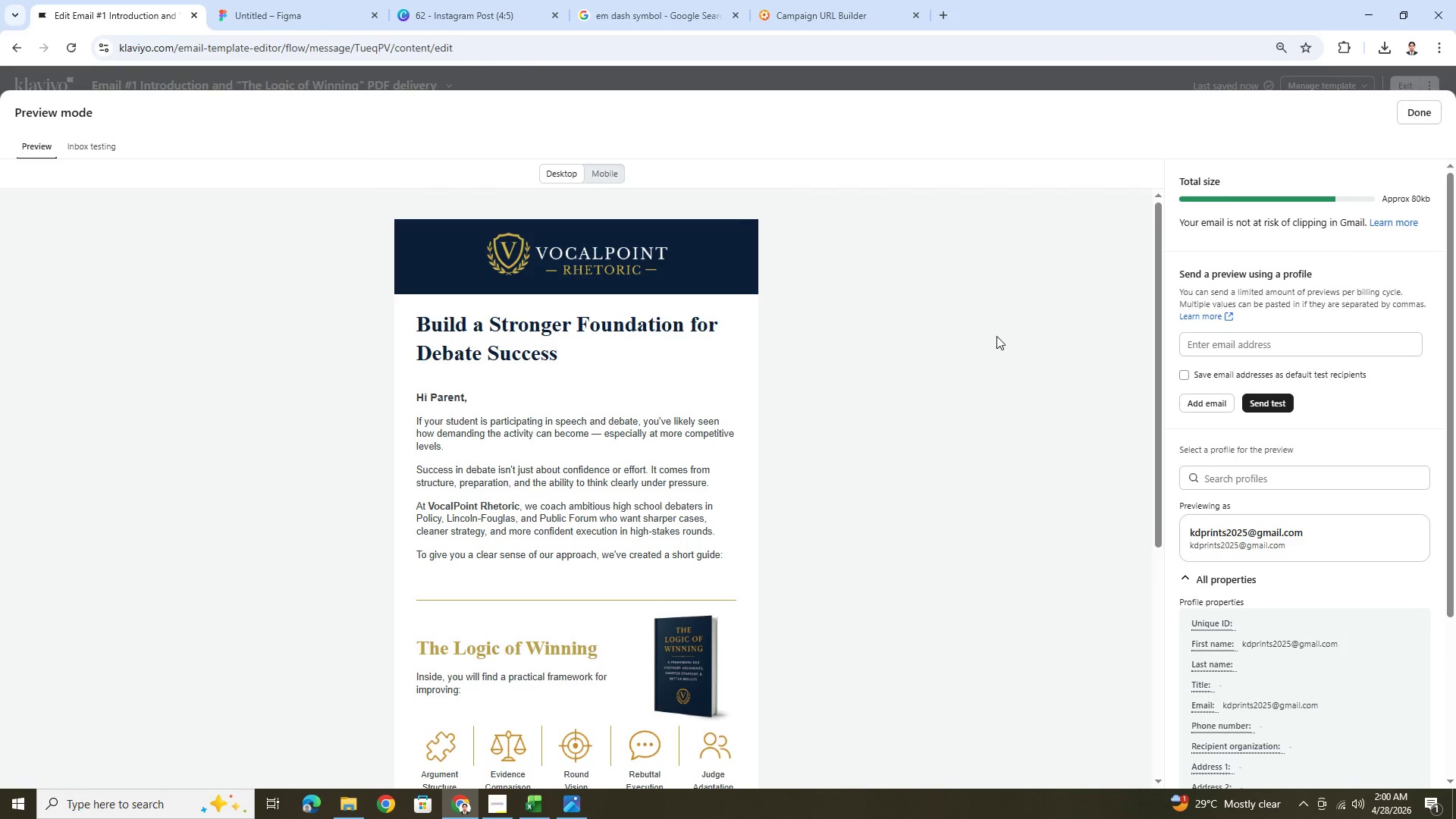 
scroll: coordinate [572, 535], scroll_direction: down, amount: 4.0
 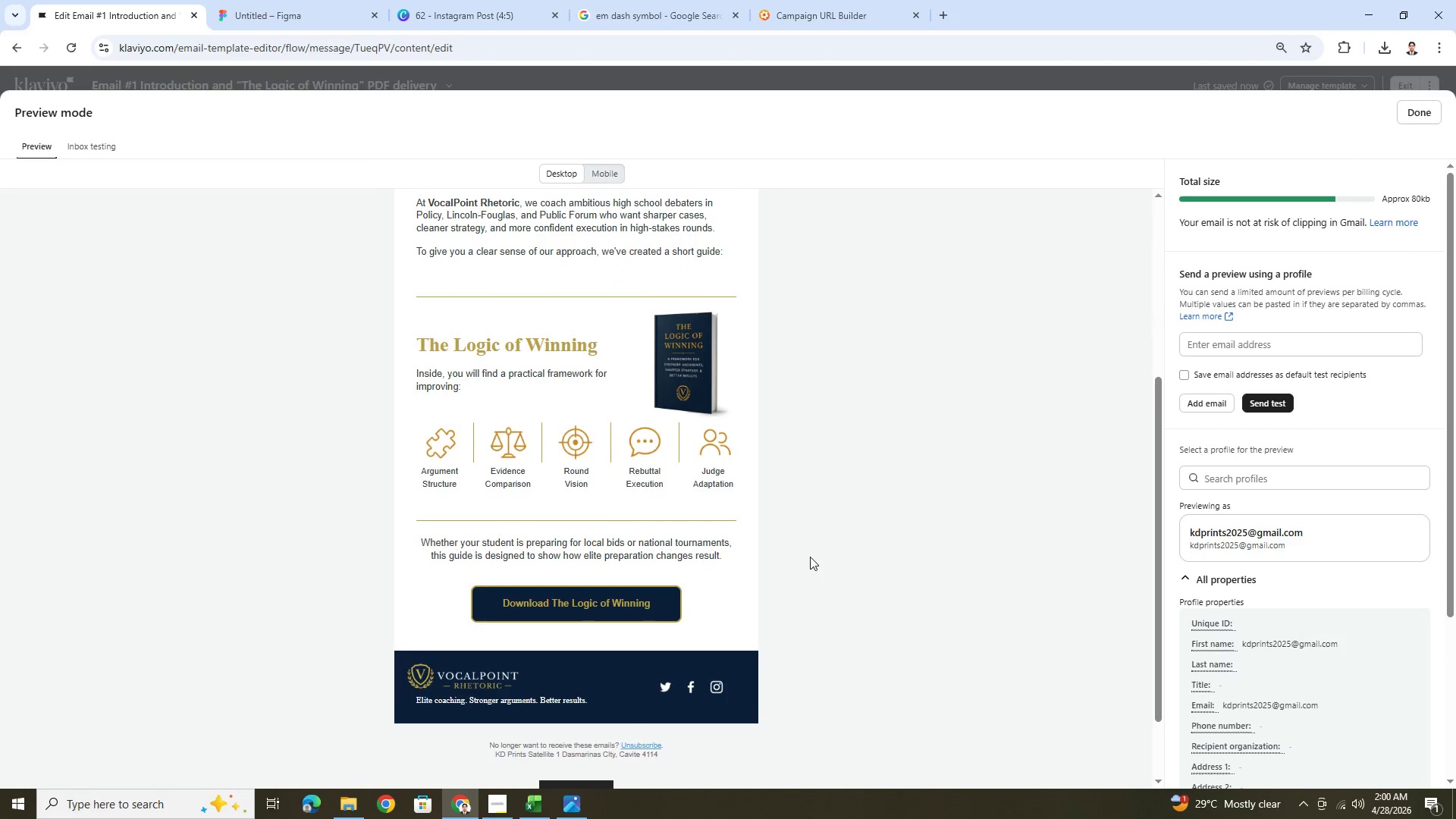 
scroll: coordinate [811, 557], scroll_direction: up, amount: 1.0
 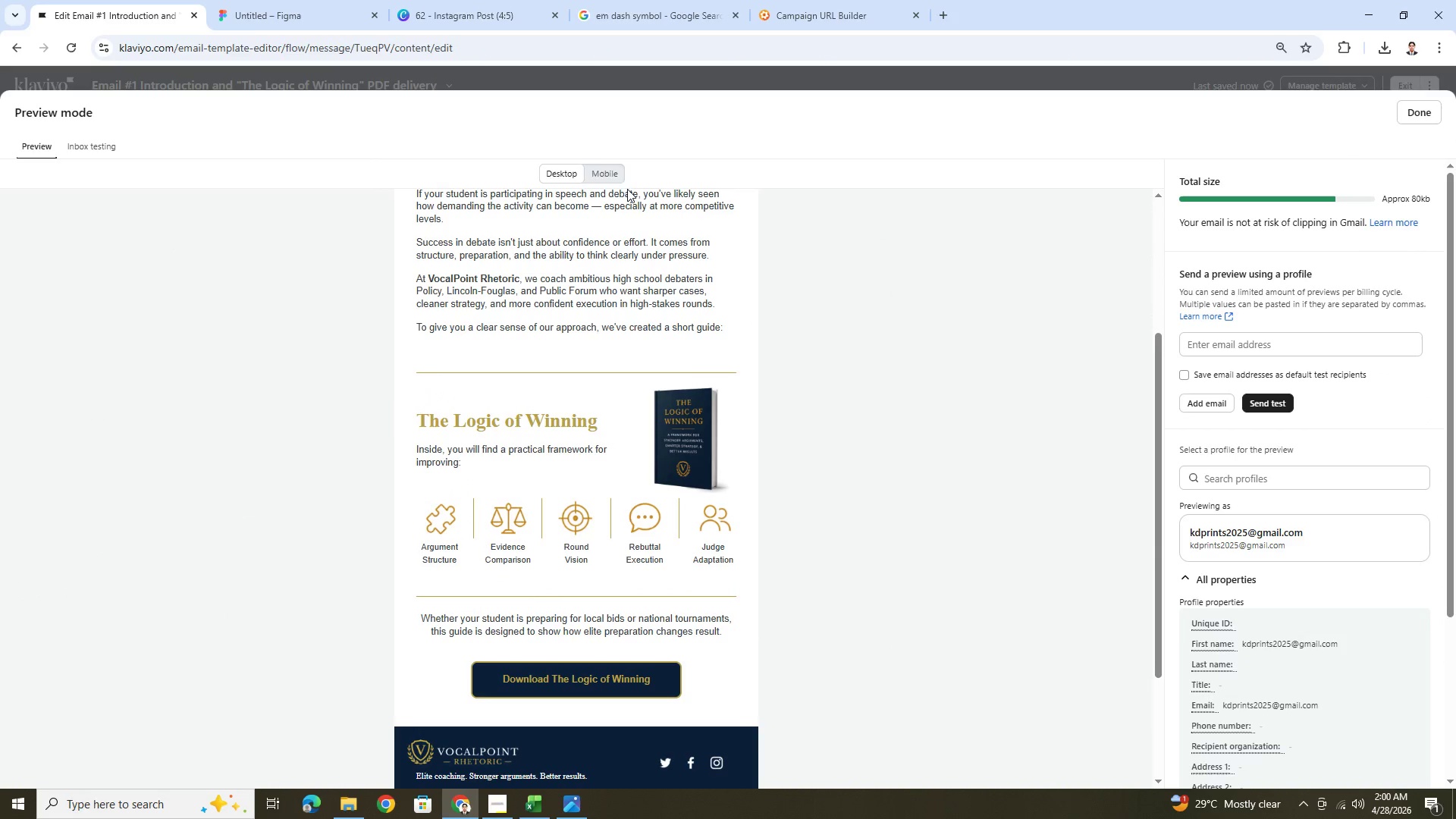 
left_click([618, 178])
 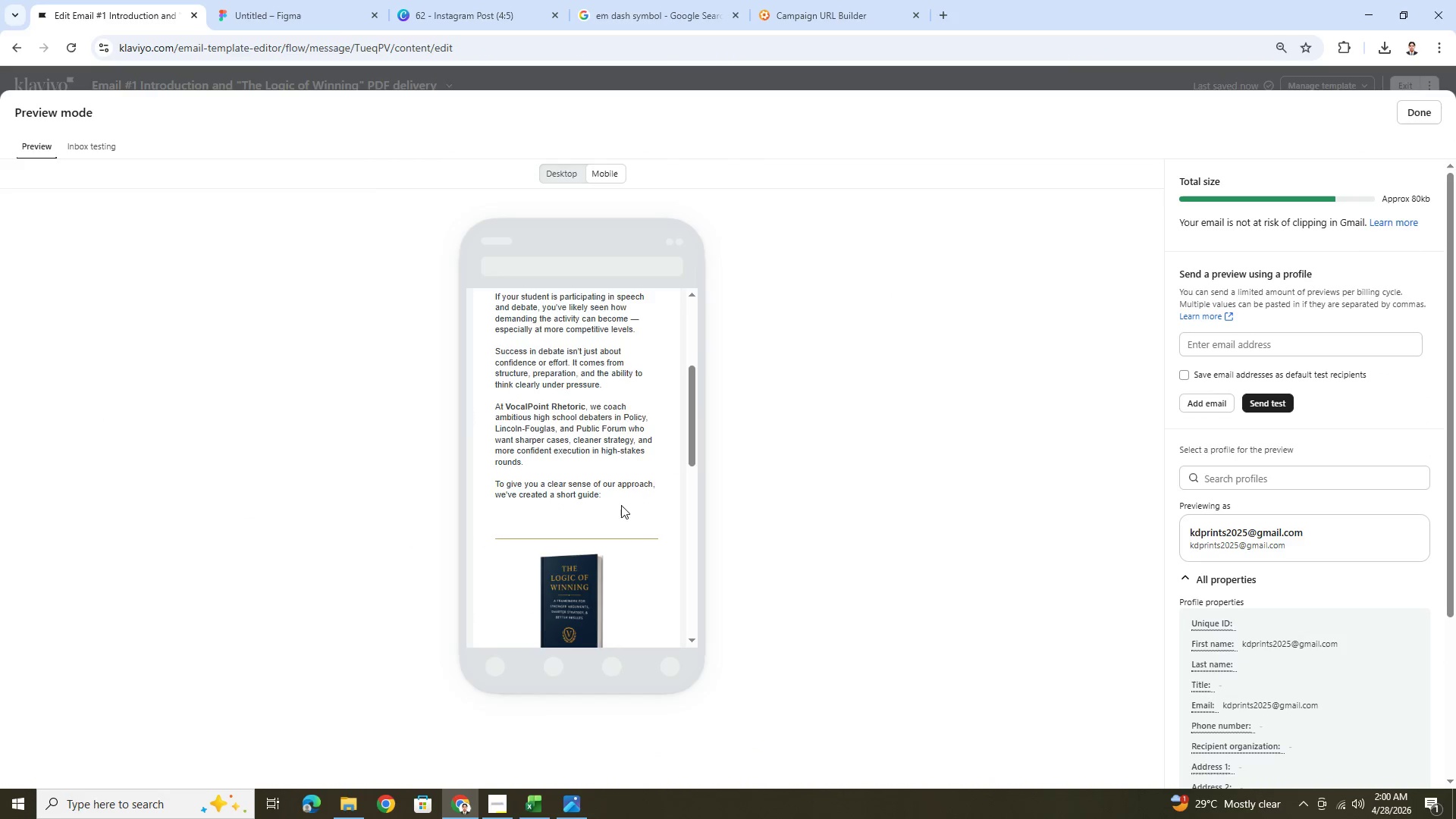 
scroll: coordinate [654, 540], scroll_direction: down, amount: 7.0
 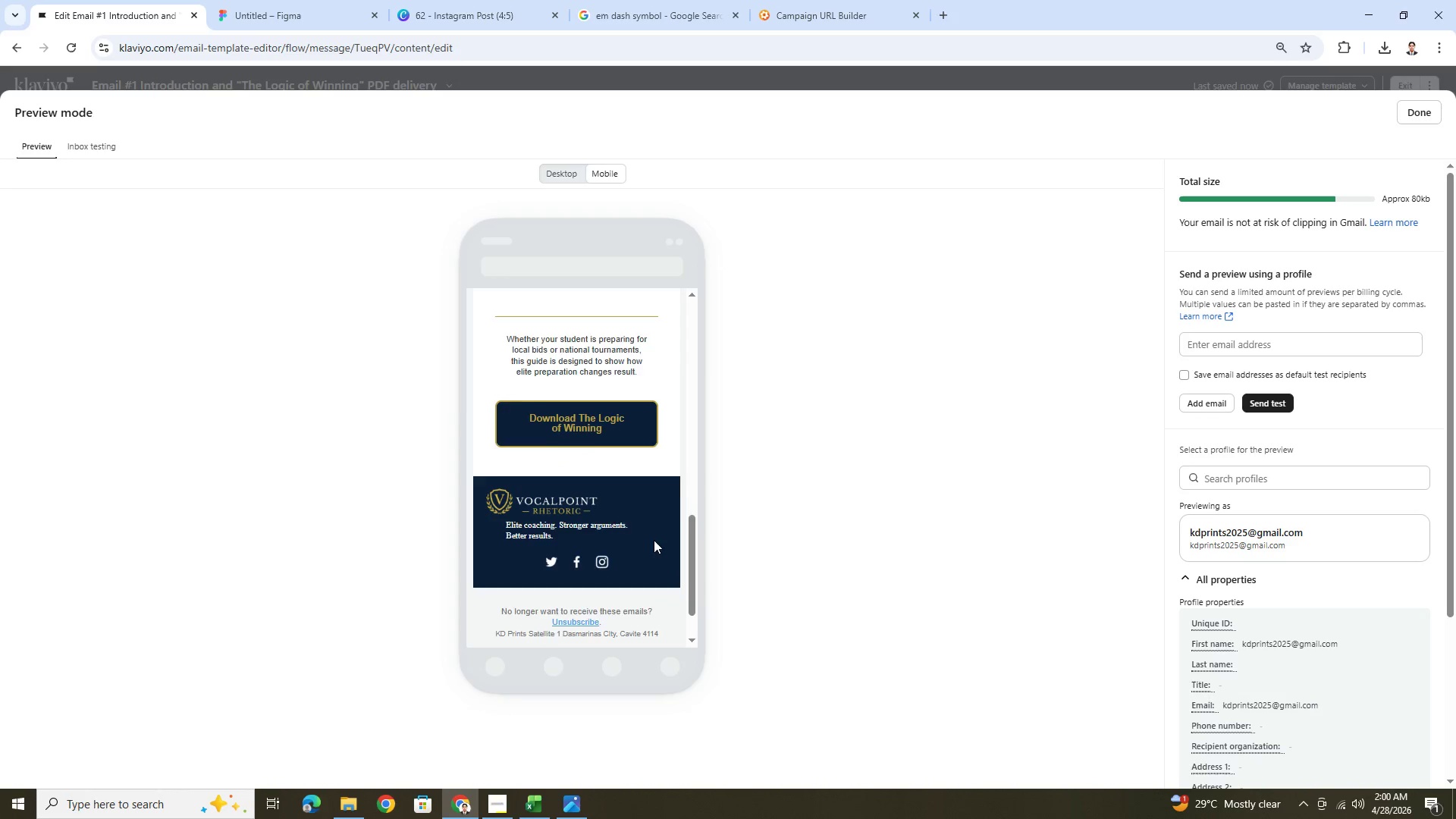 
scroll: coordinate [654, 538], scroll_direction: up, amount: 10.0
 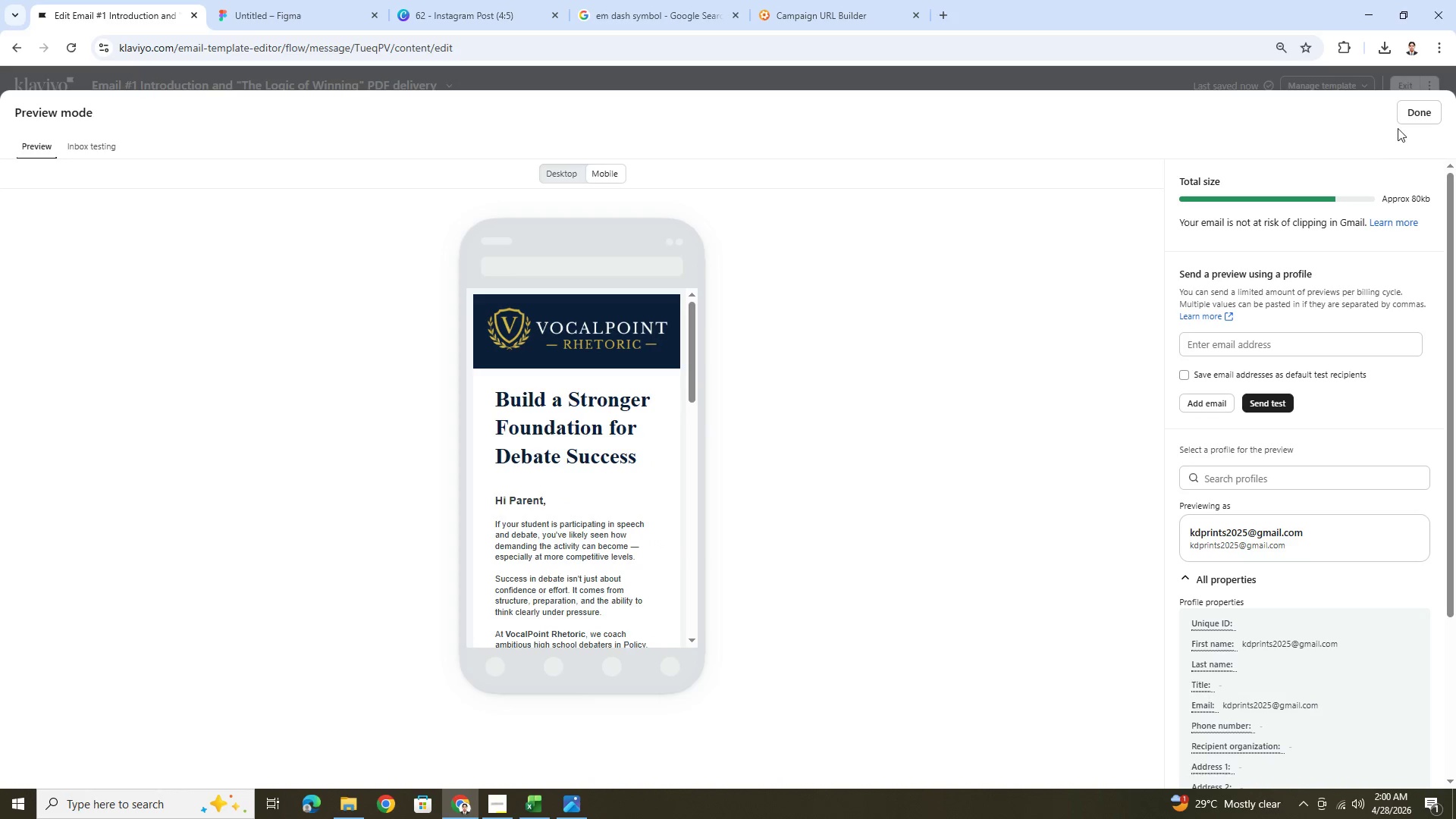 
left_click([1405, 121])